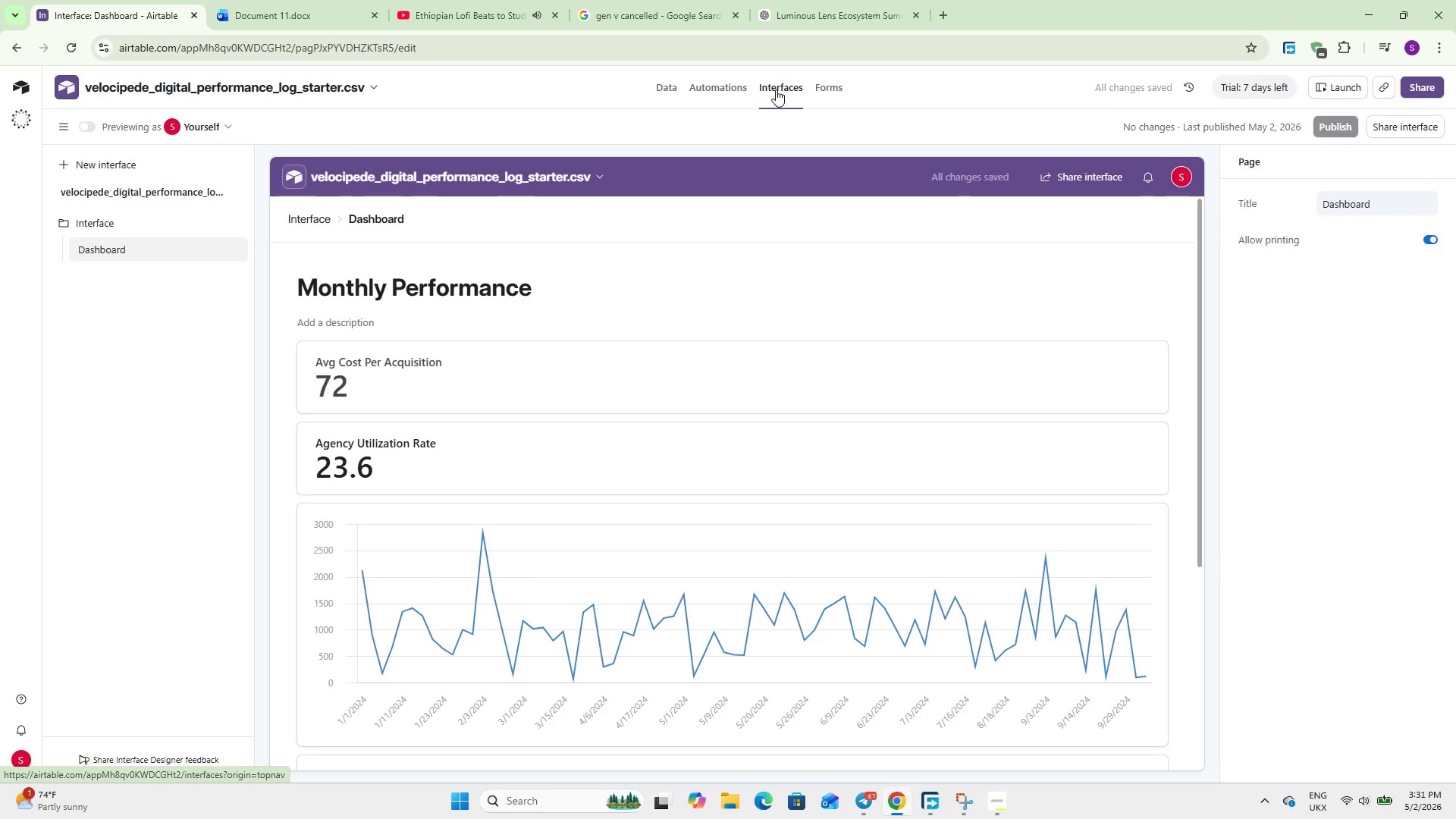 
left_click([578, 560])
 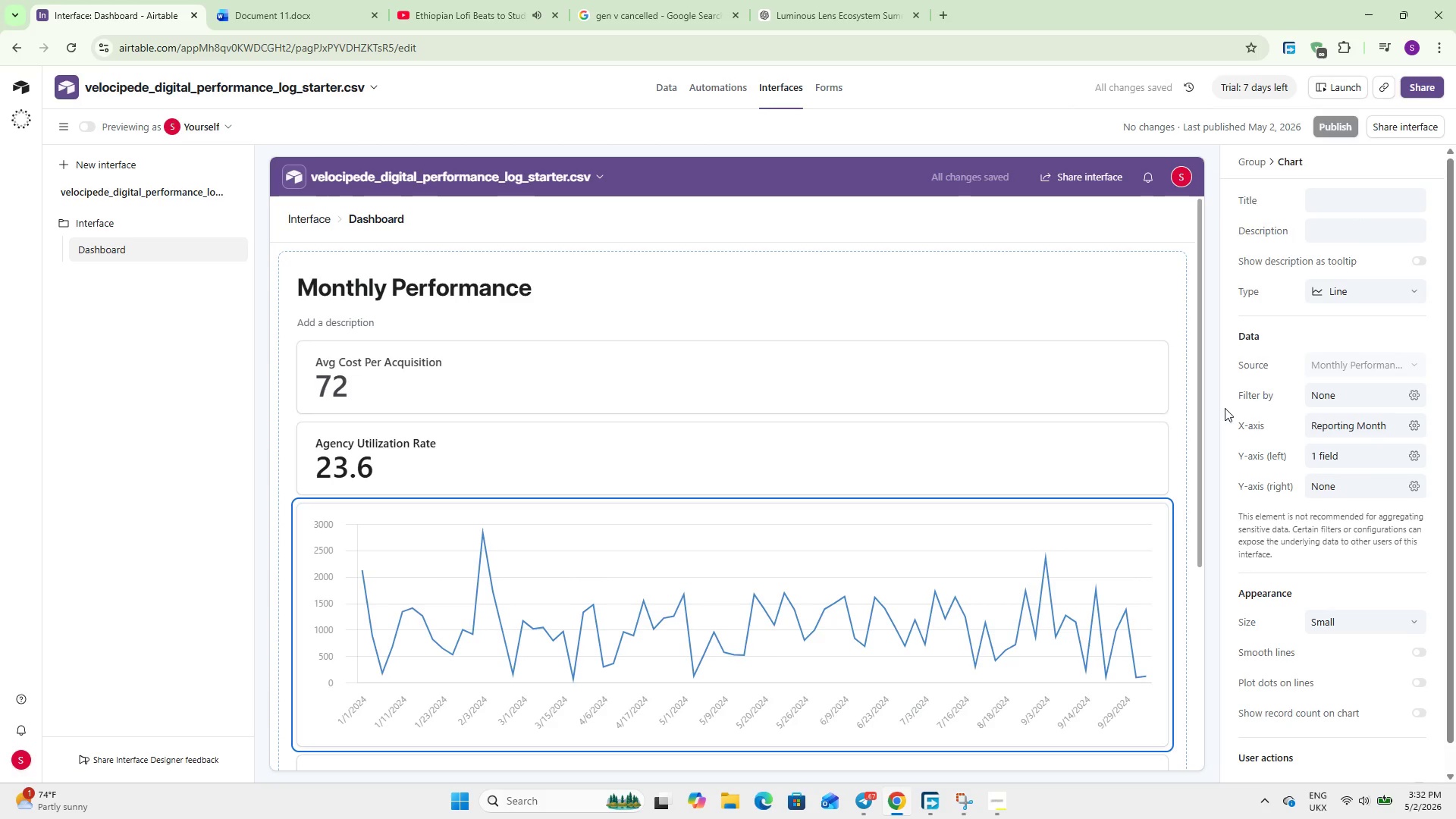 
left_click([1335, 394])
 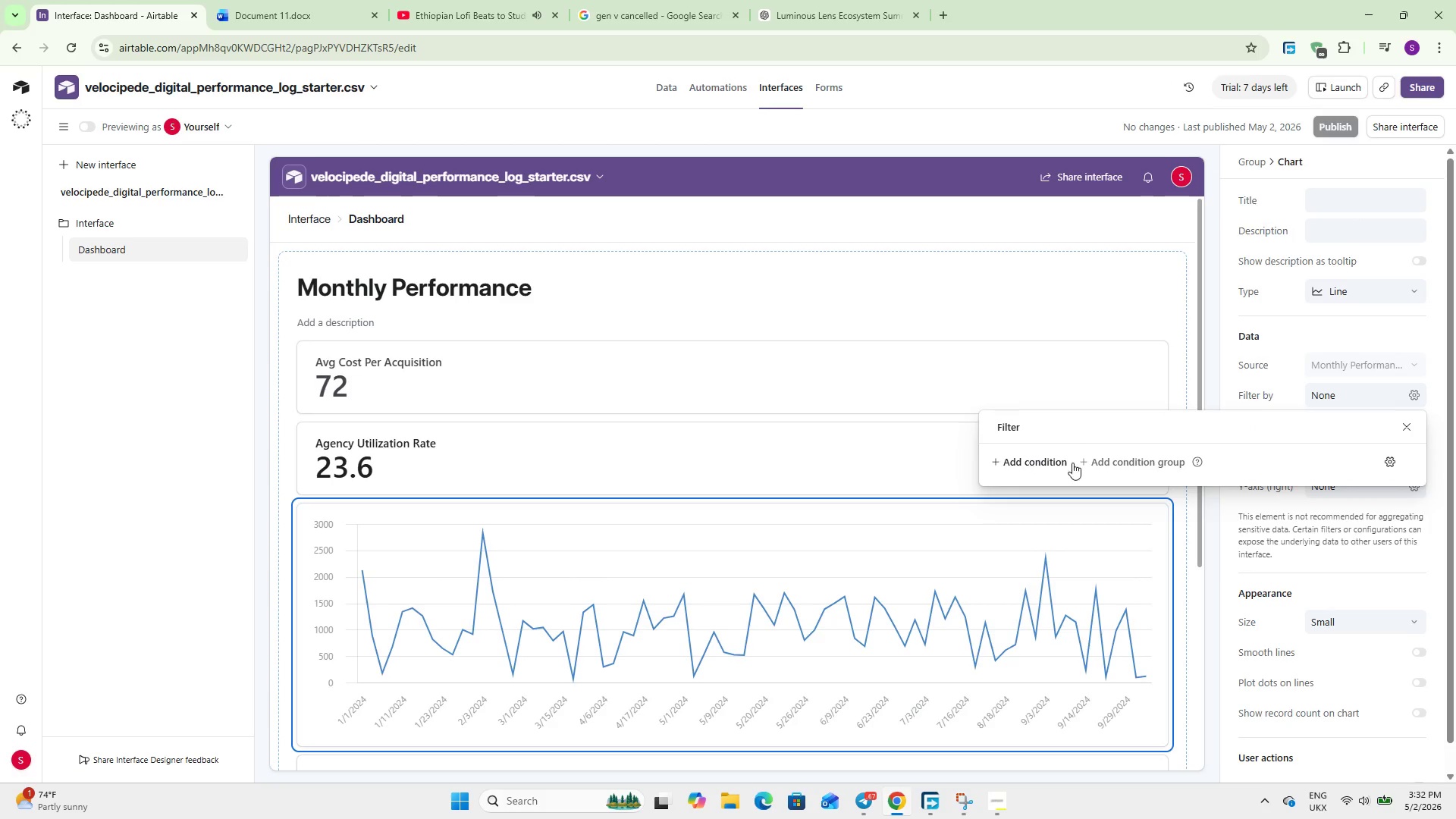 
left_click([1116, 461])
 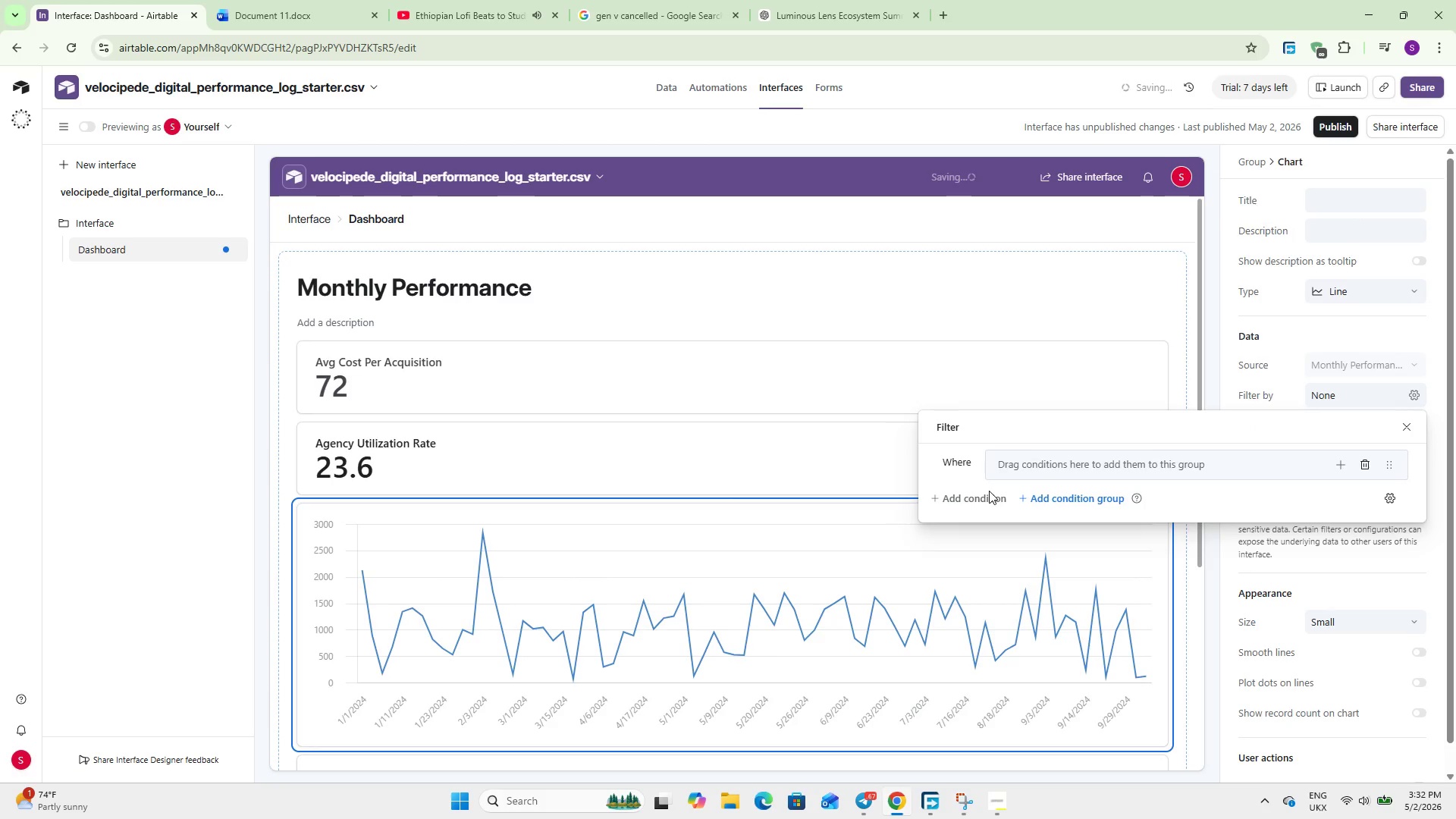 
left_click([979, 493])
 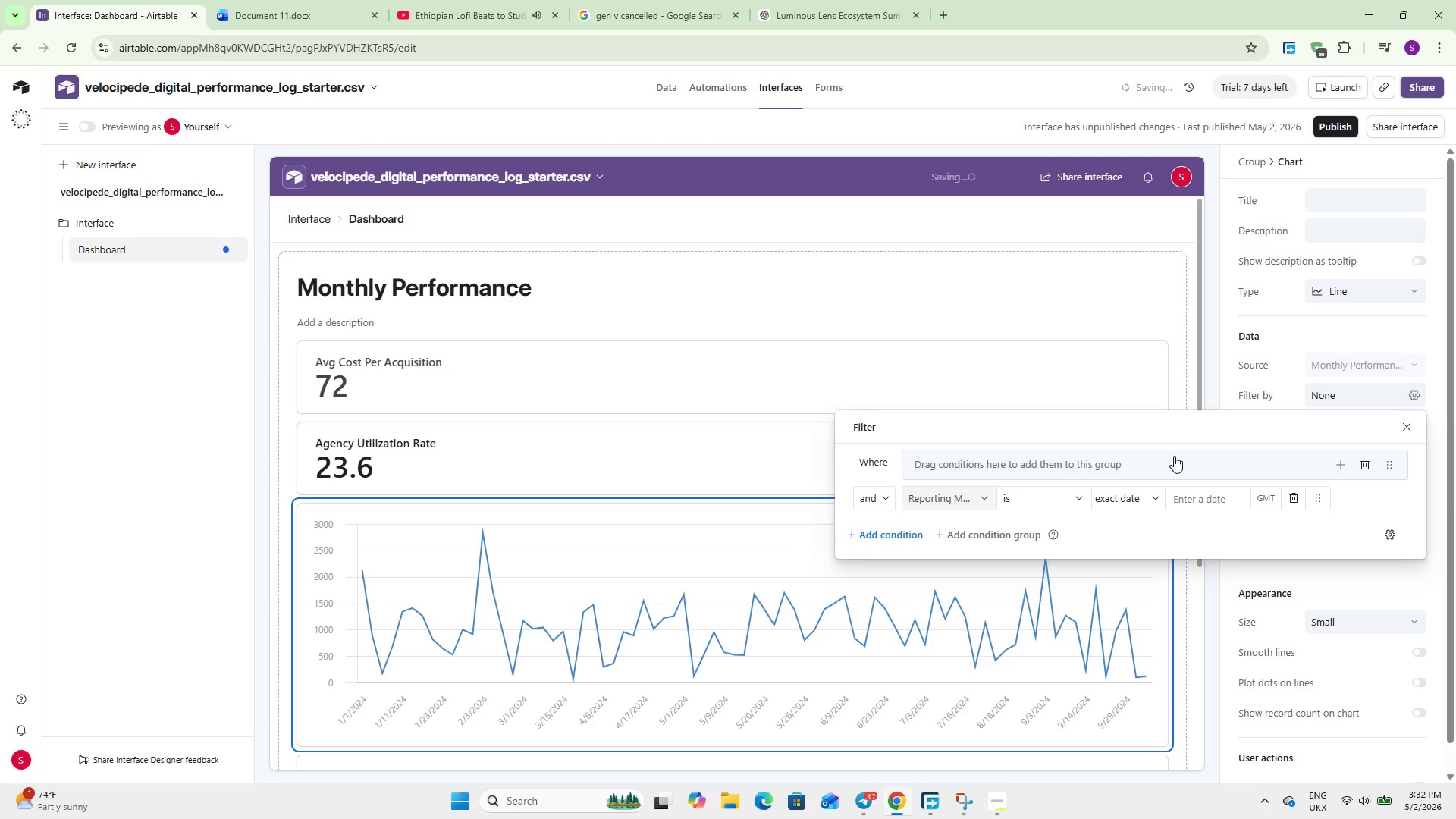 
left_click([1376, 466])
 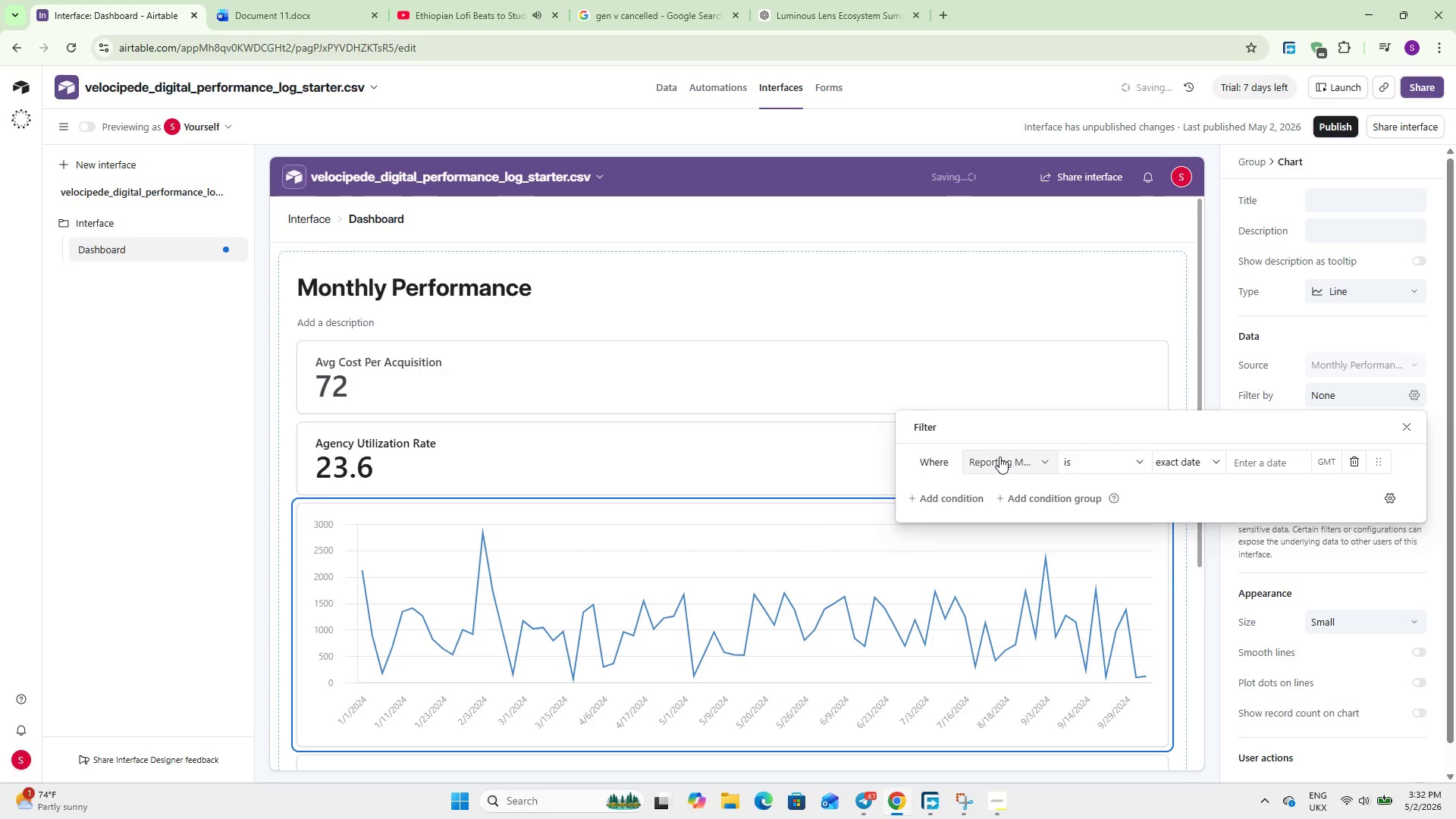 
left_click([1033, 458])
 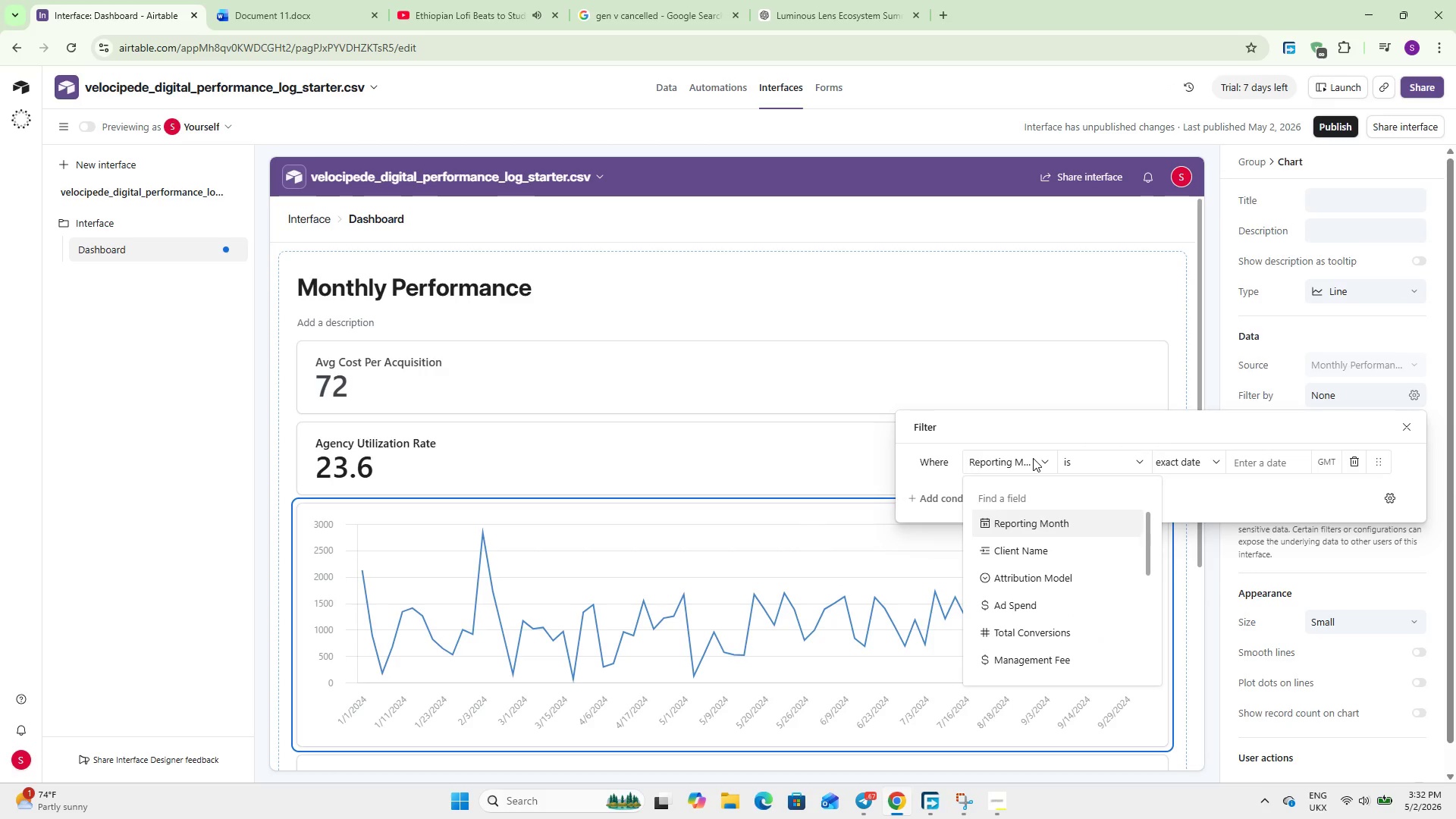 
wait(7.12)
 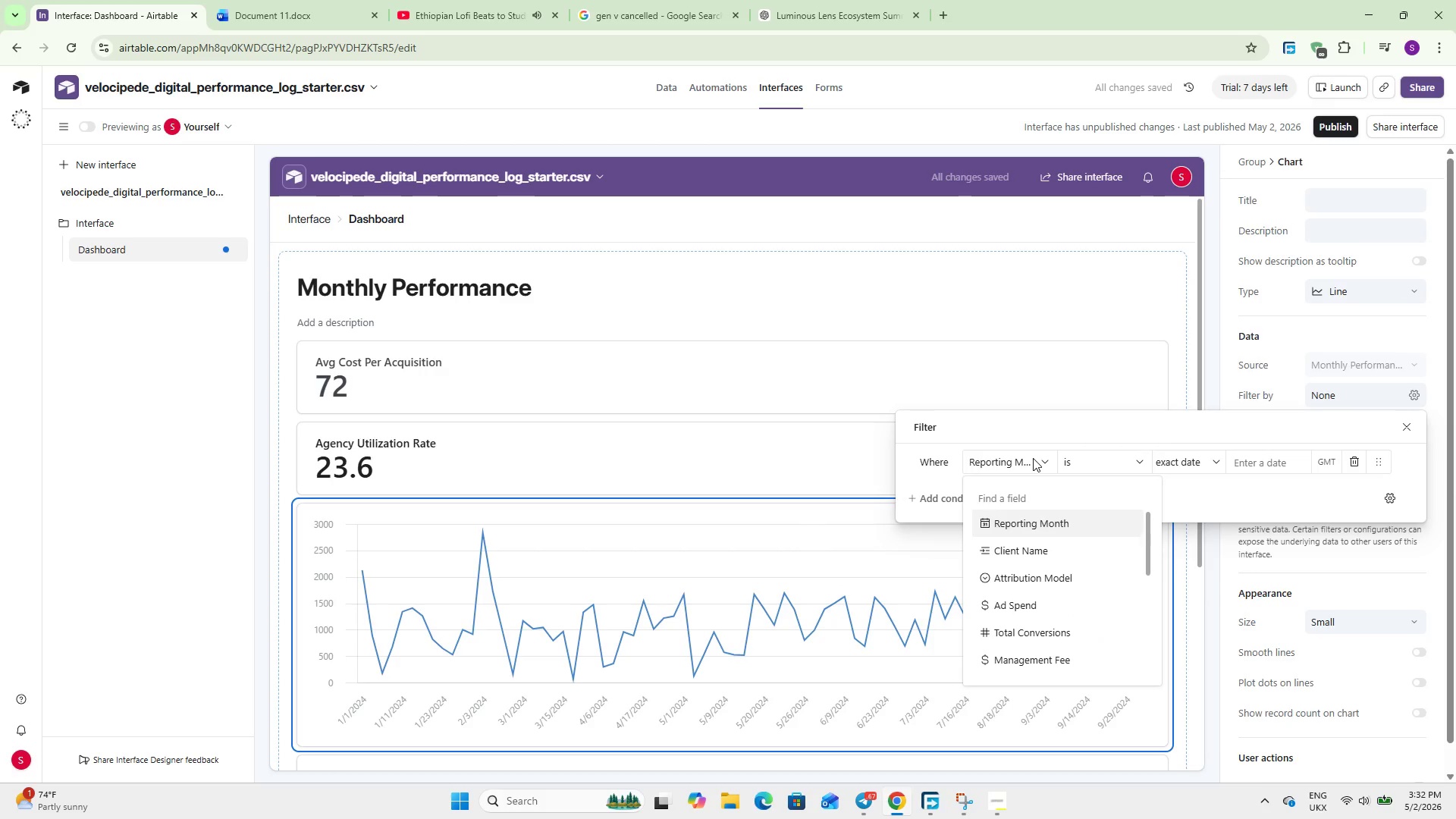 
type(pr)
 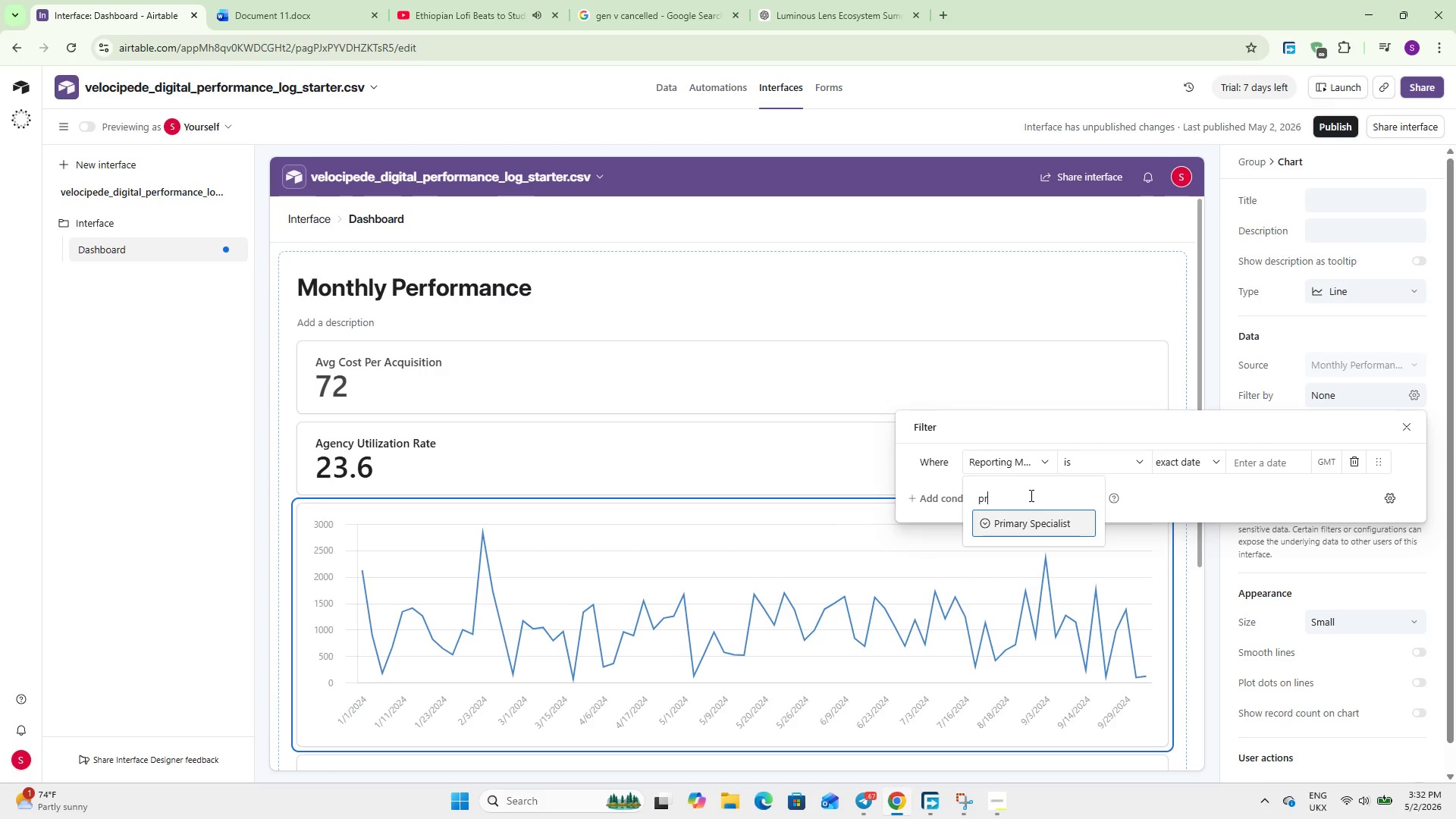 
left_click([1028, 516])
 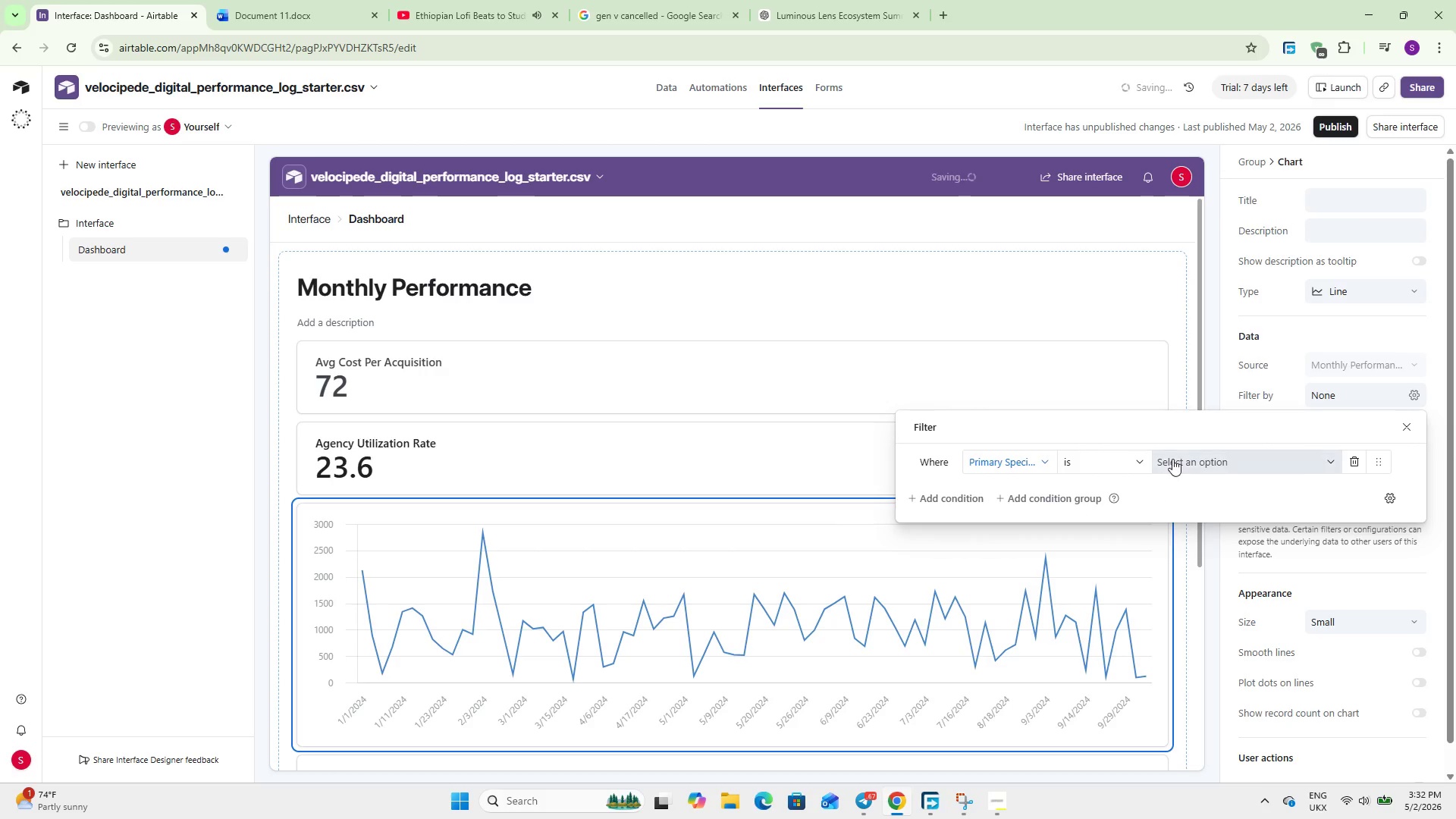 
left_click([1175, 459])
 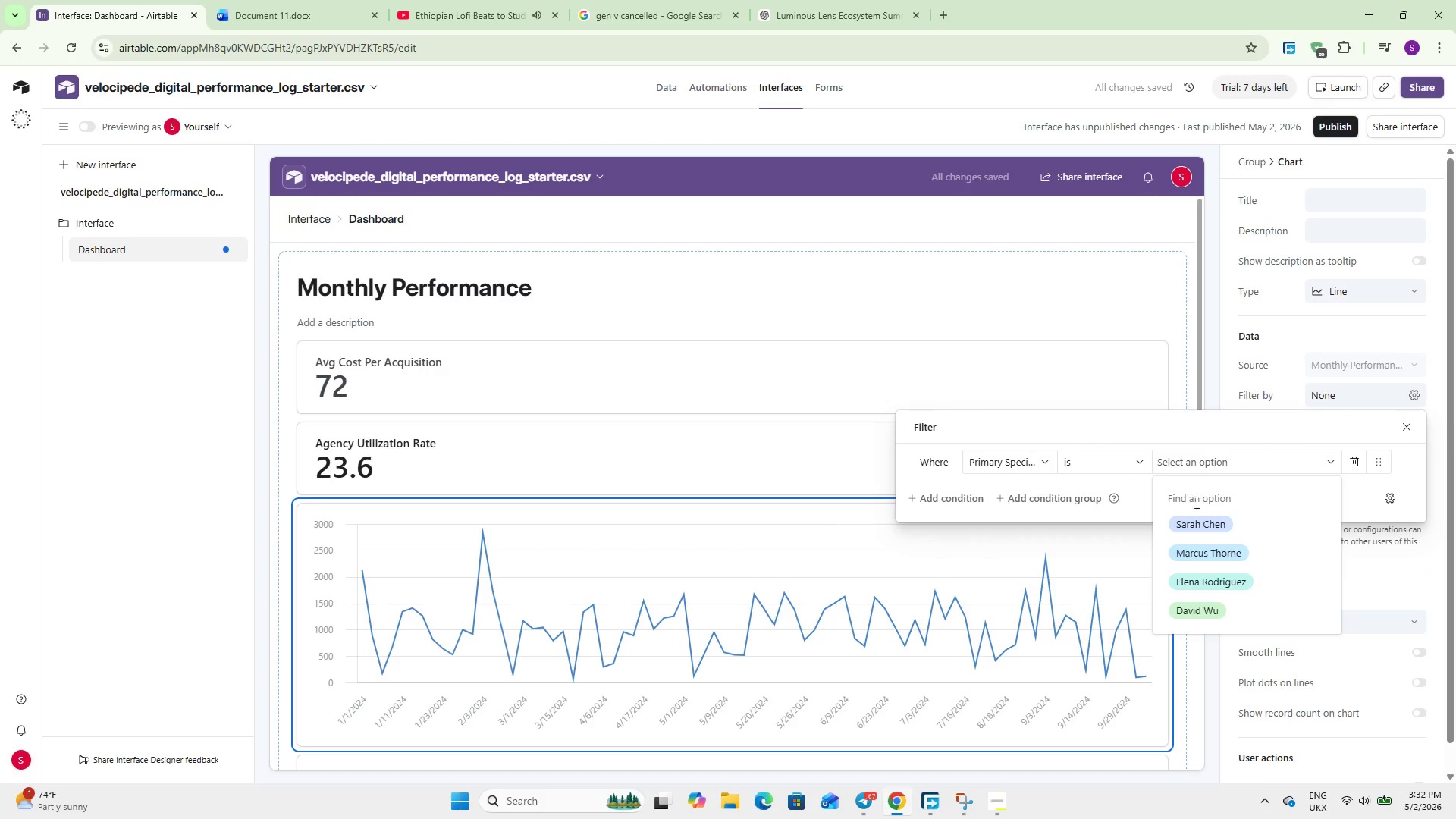 
left_click([1199, 516])
 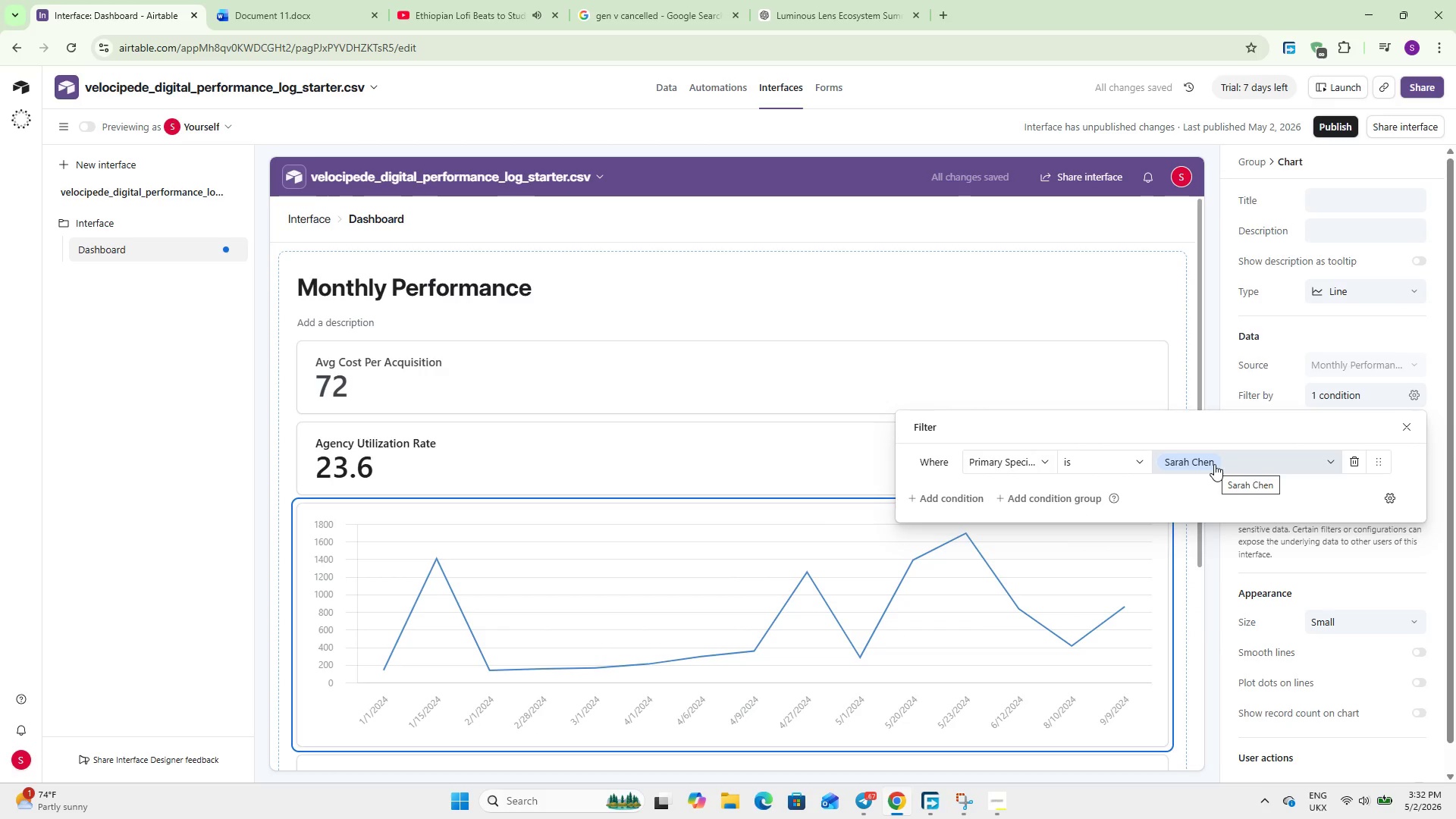 
left_click([1214, 464])
 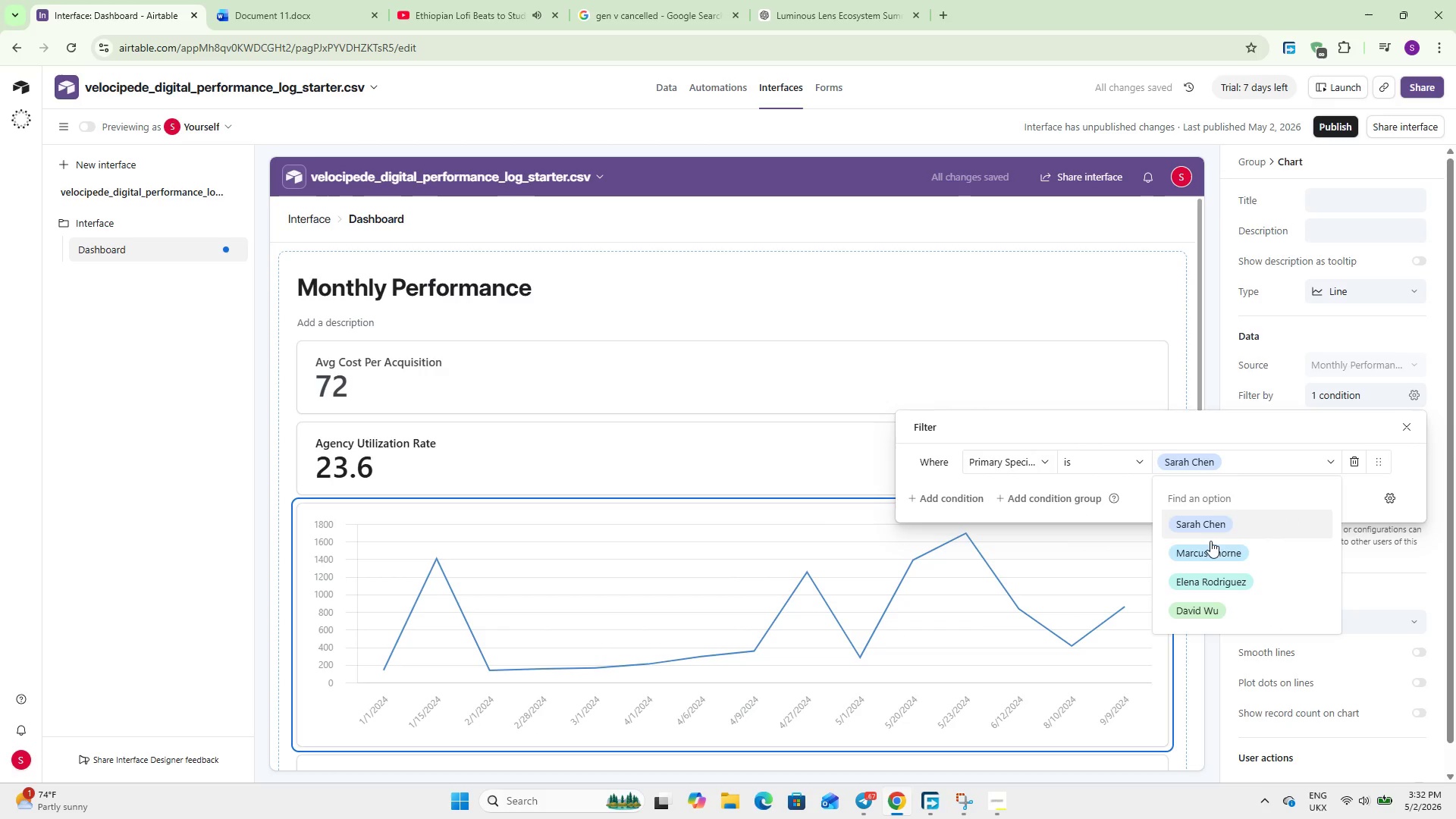 
left_click([1211, 548])
 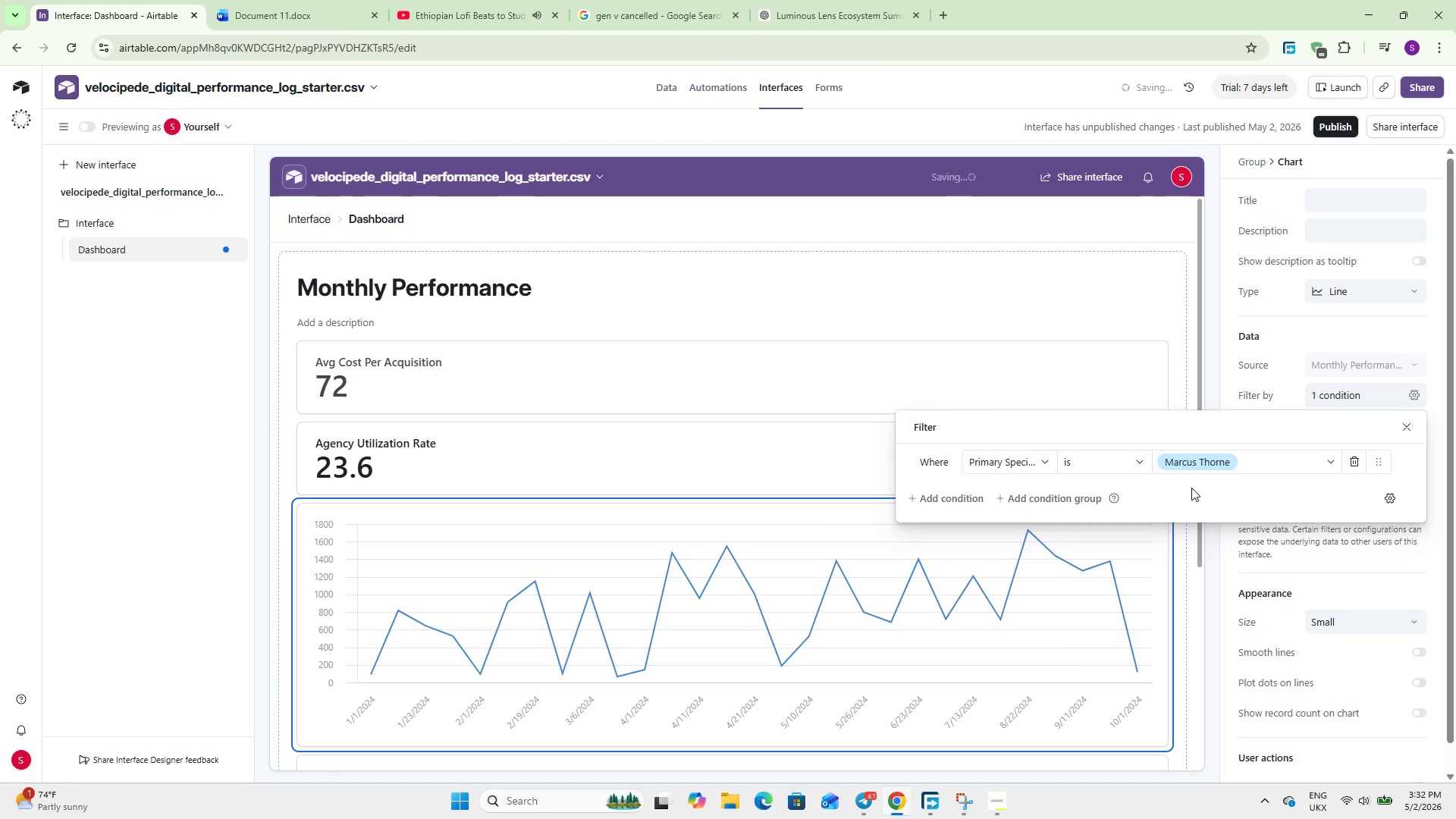 
left_click([1202, 460])
 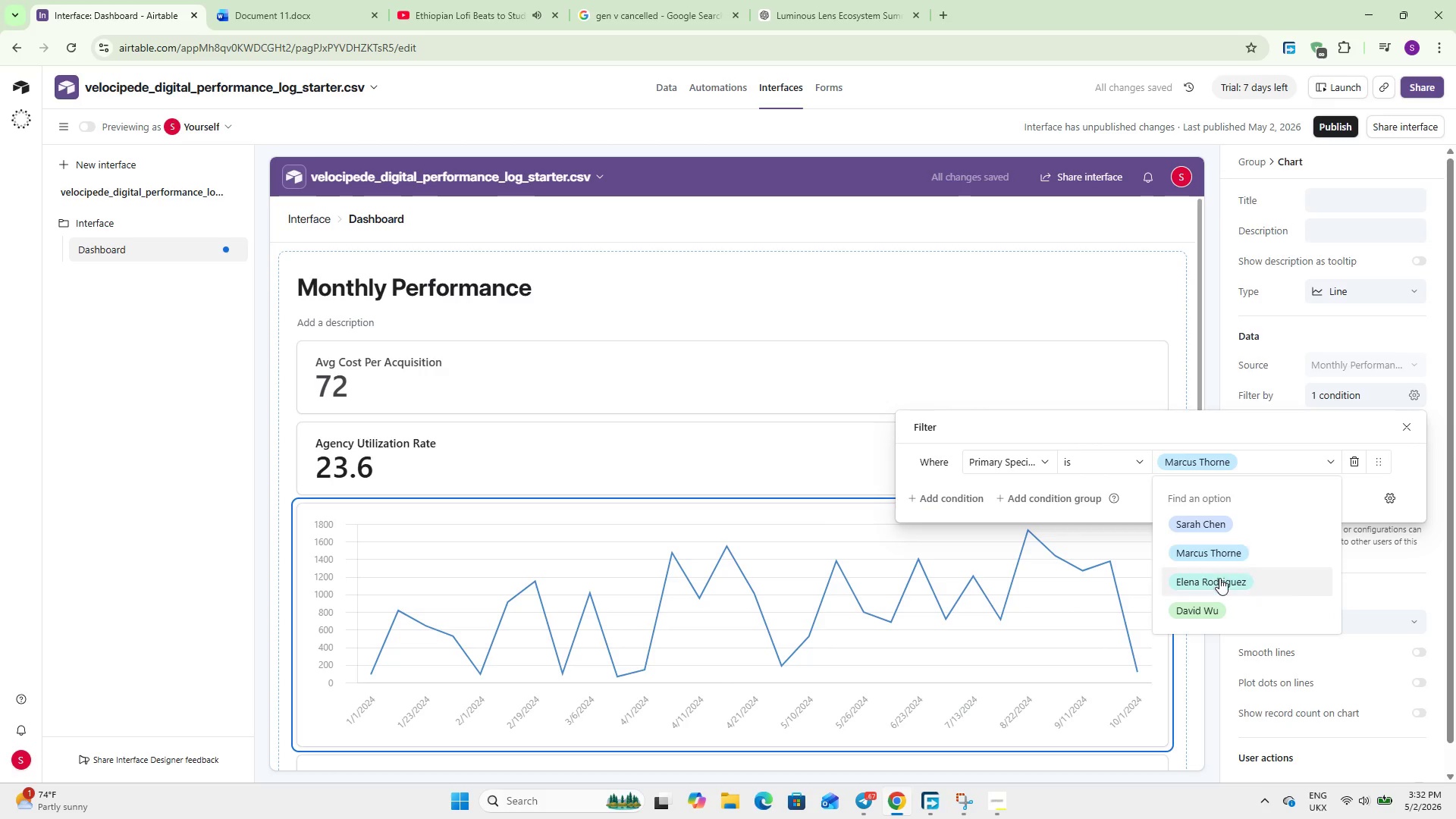 
left_click([1219, 579])
 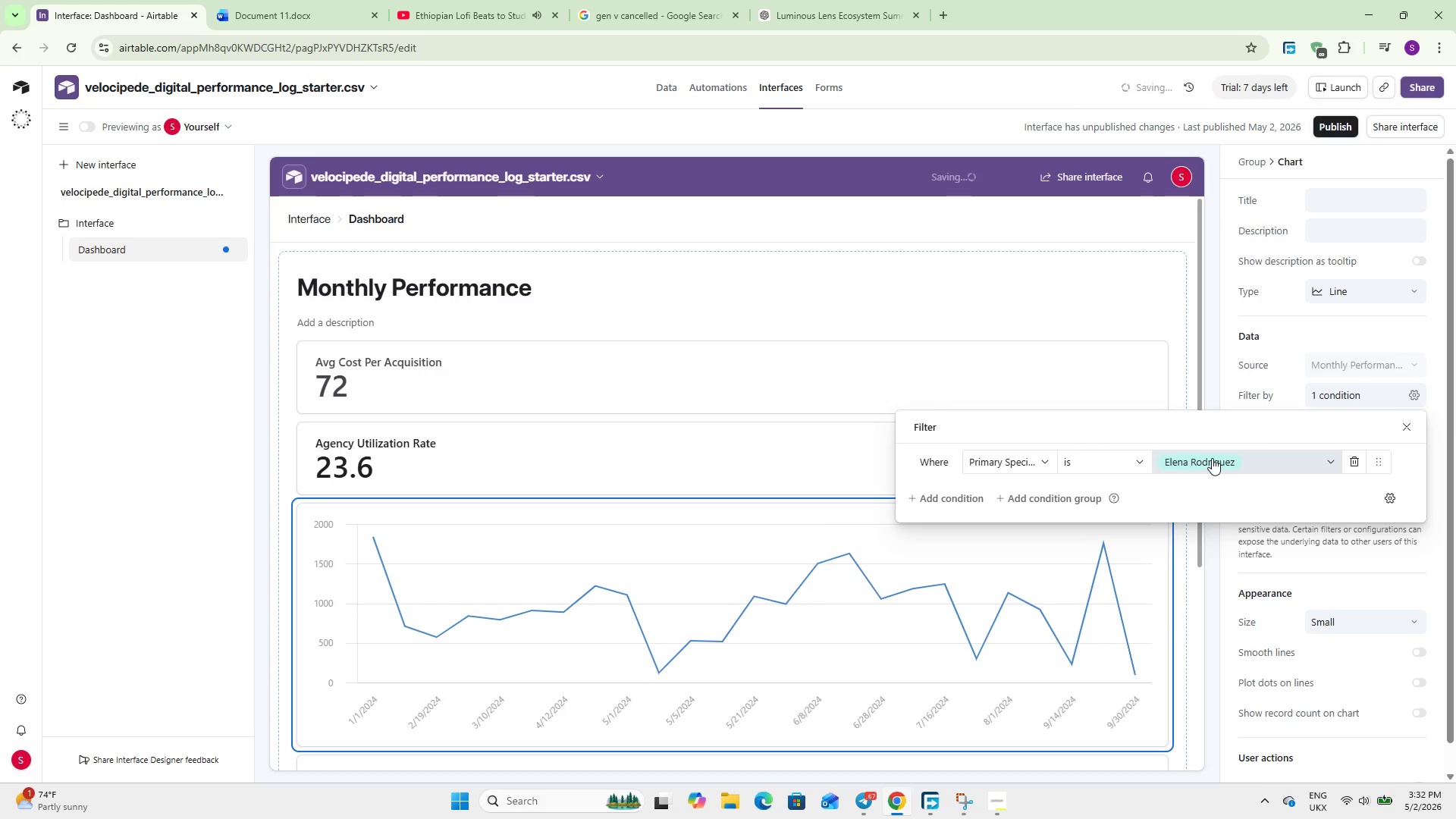 
left_click([1212, 458])
 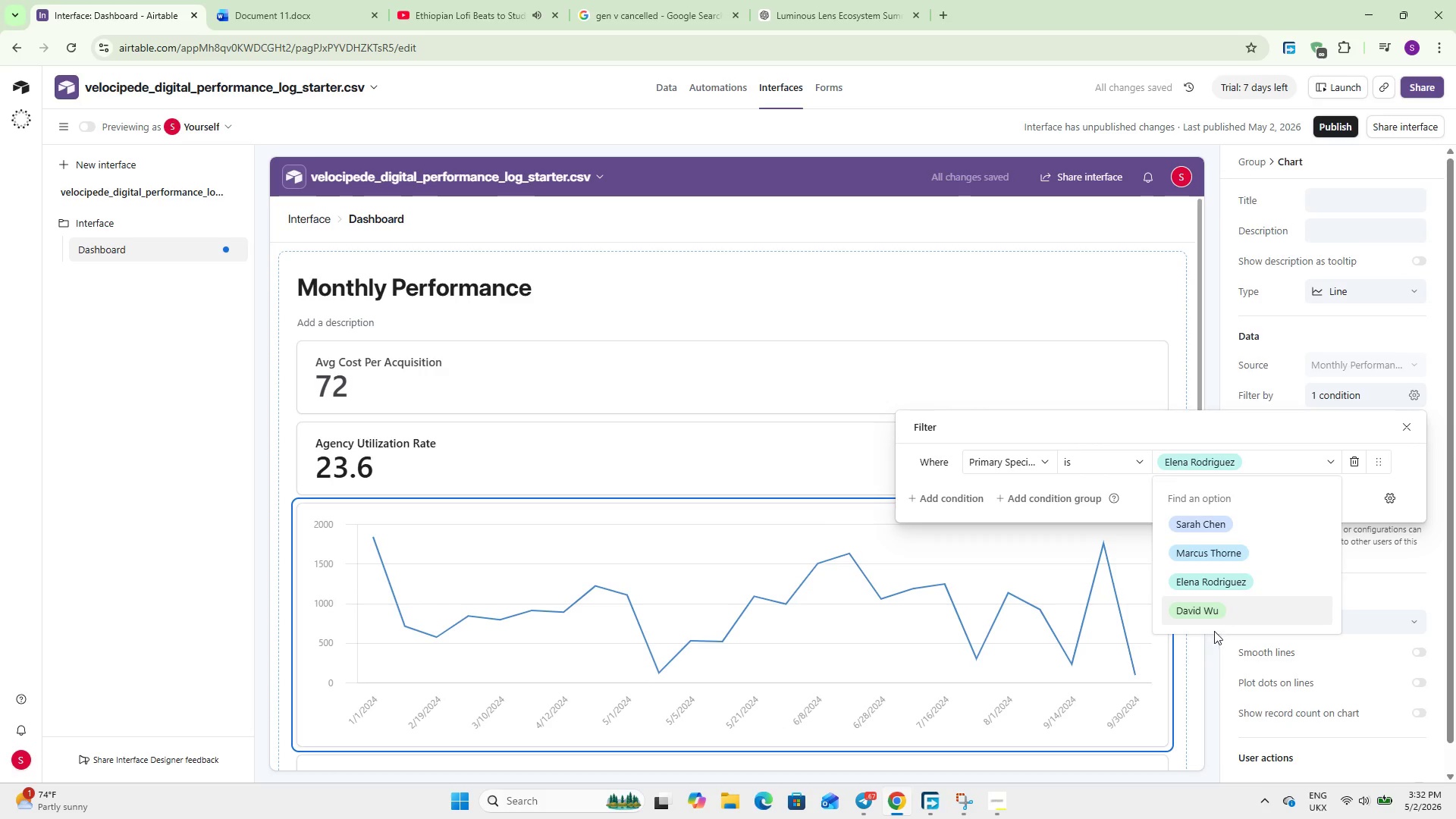 
left_click([1212, 612])
 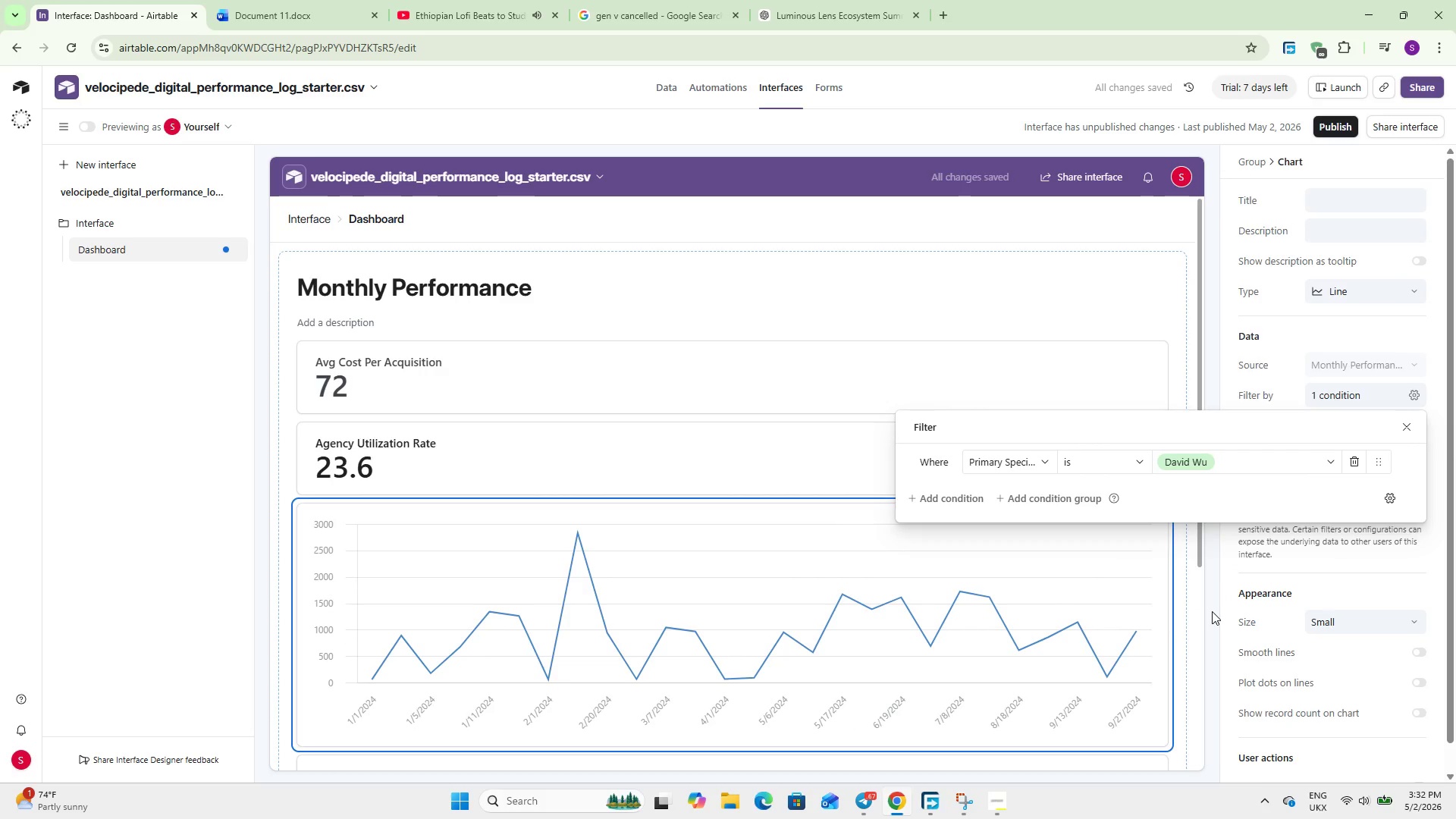 
wait(9.33)
 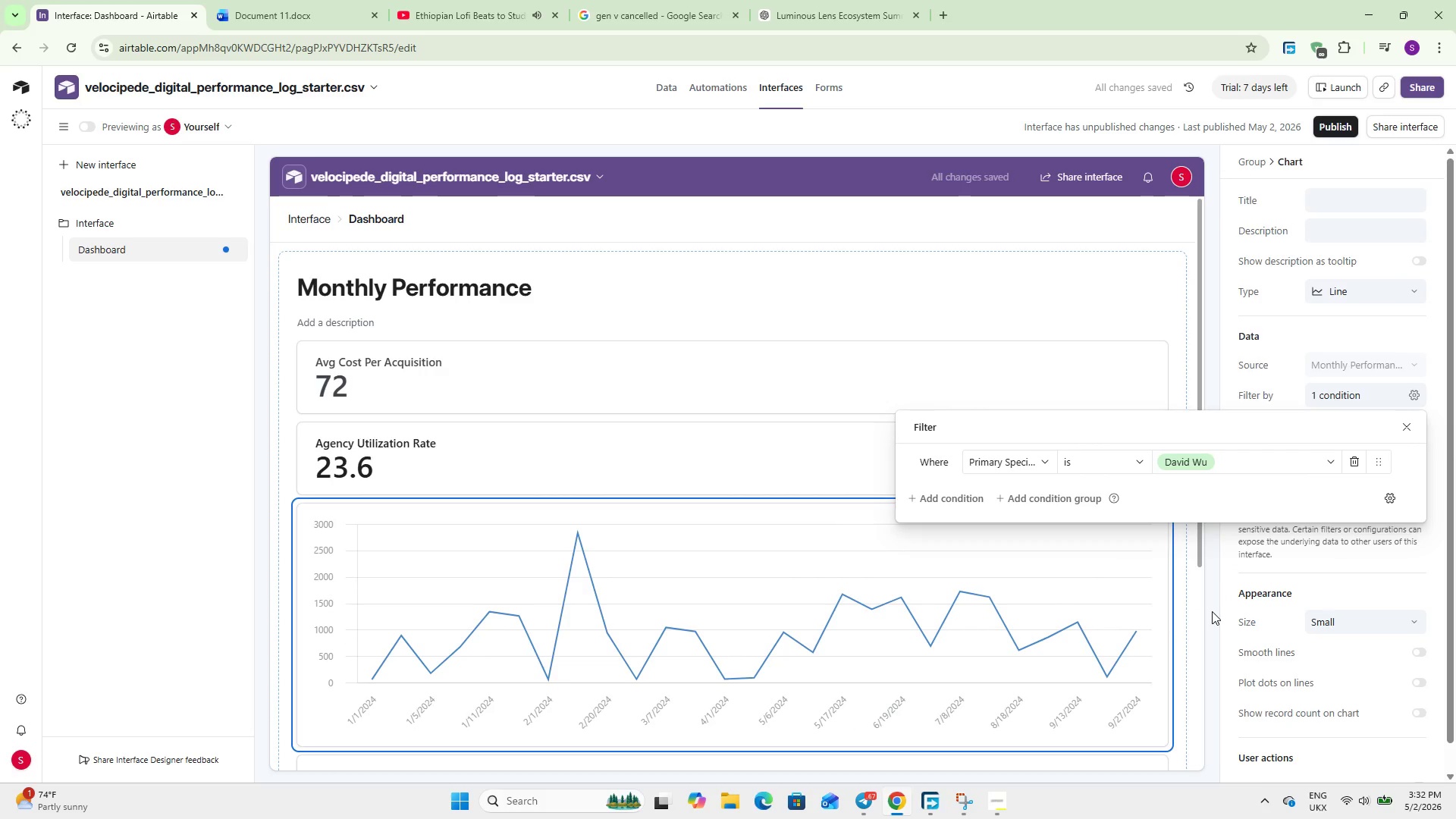 
scroll: coordinate [651, 670], scroll_direction: down, amount: 4.0
 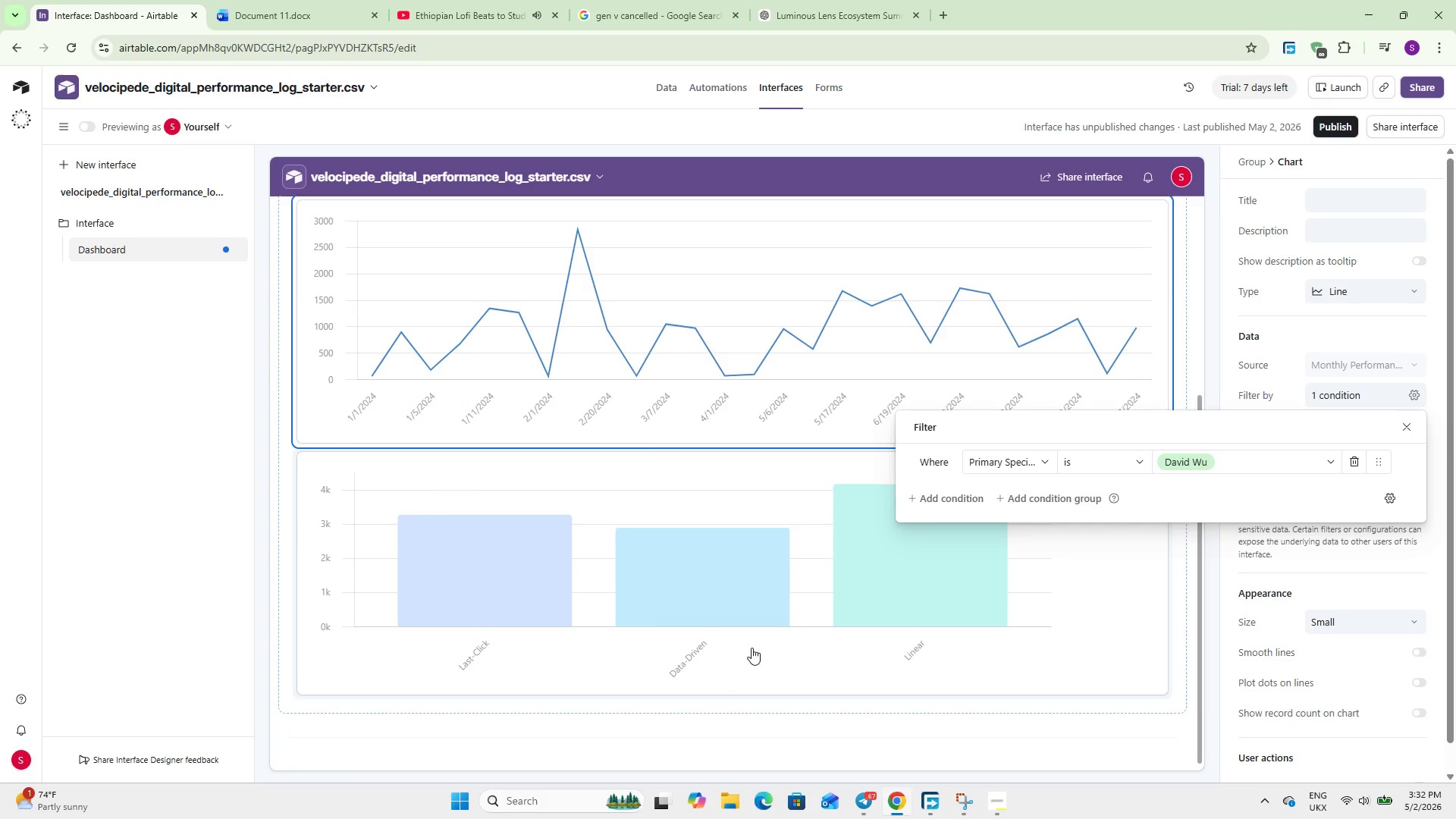 
left_click([744, 631])
 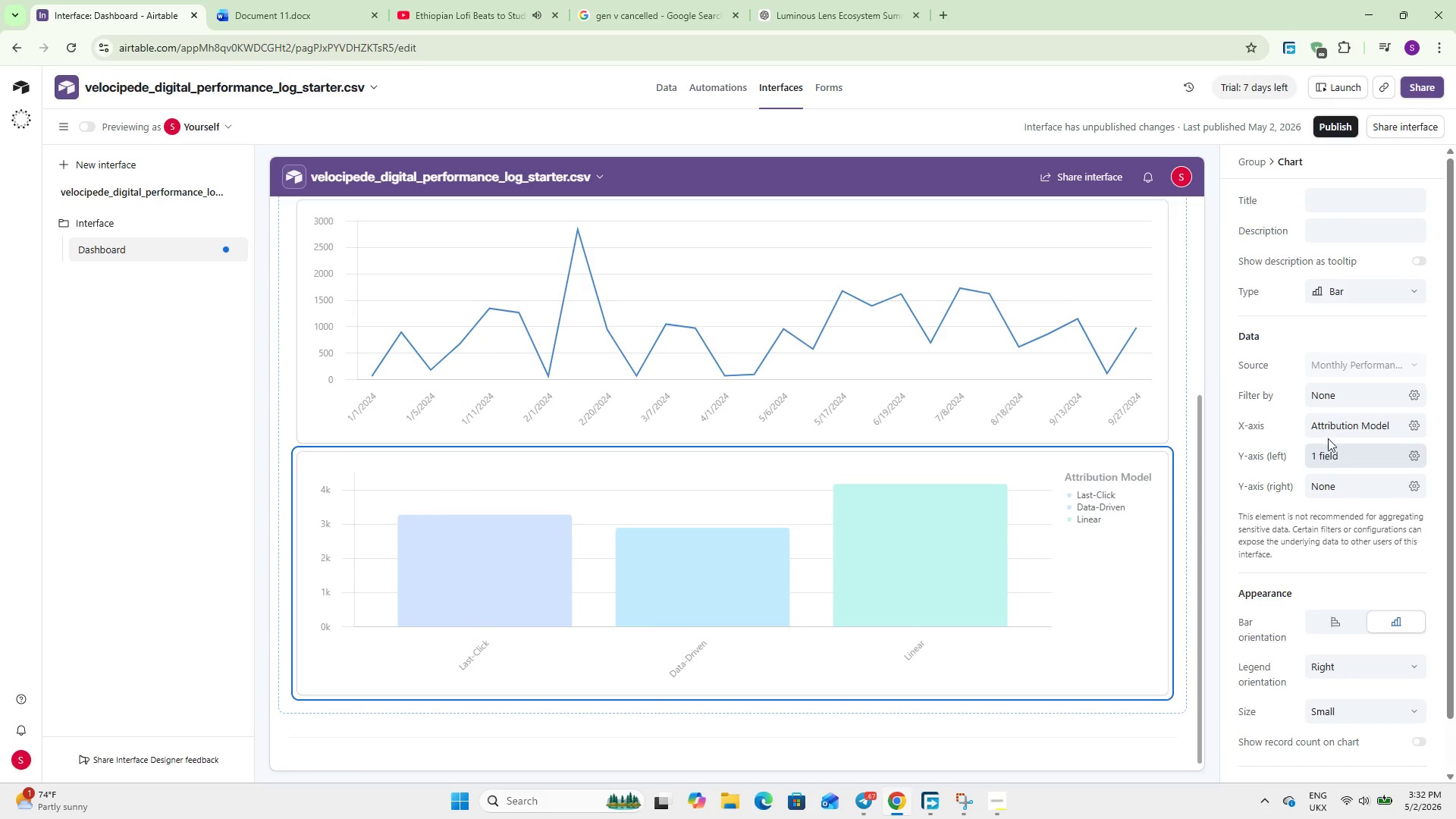 
left_click([1339, 400])
 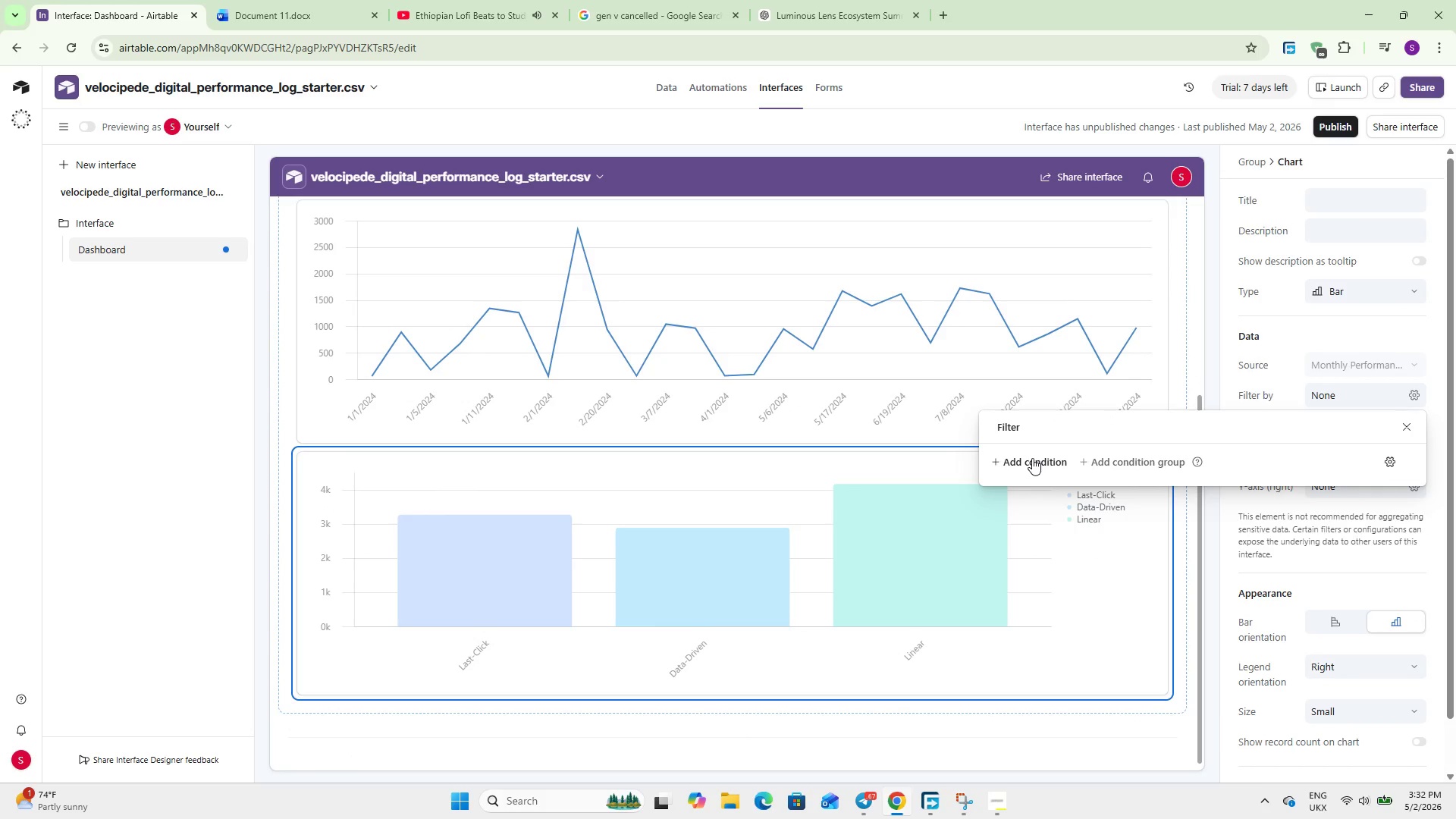 
wait(5.86)
 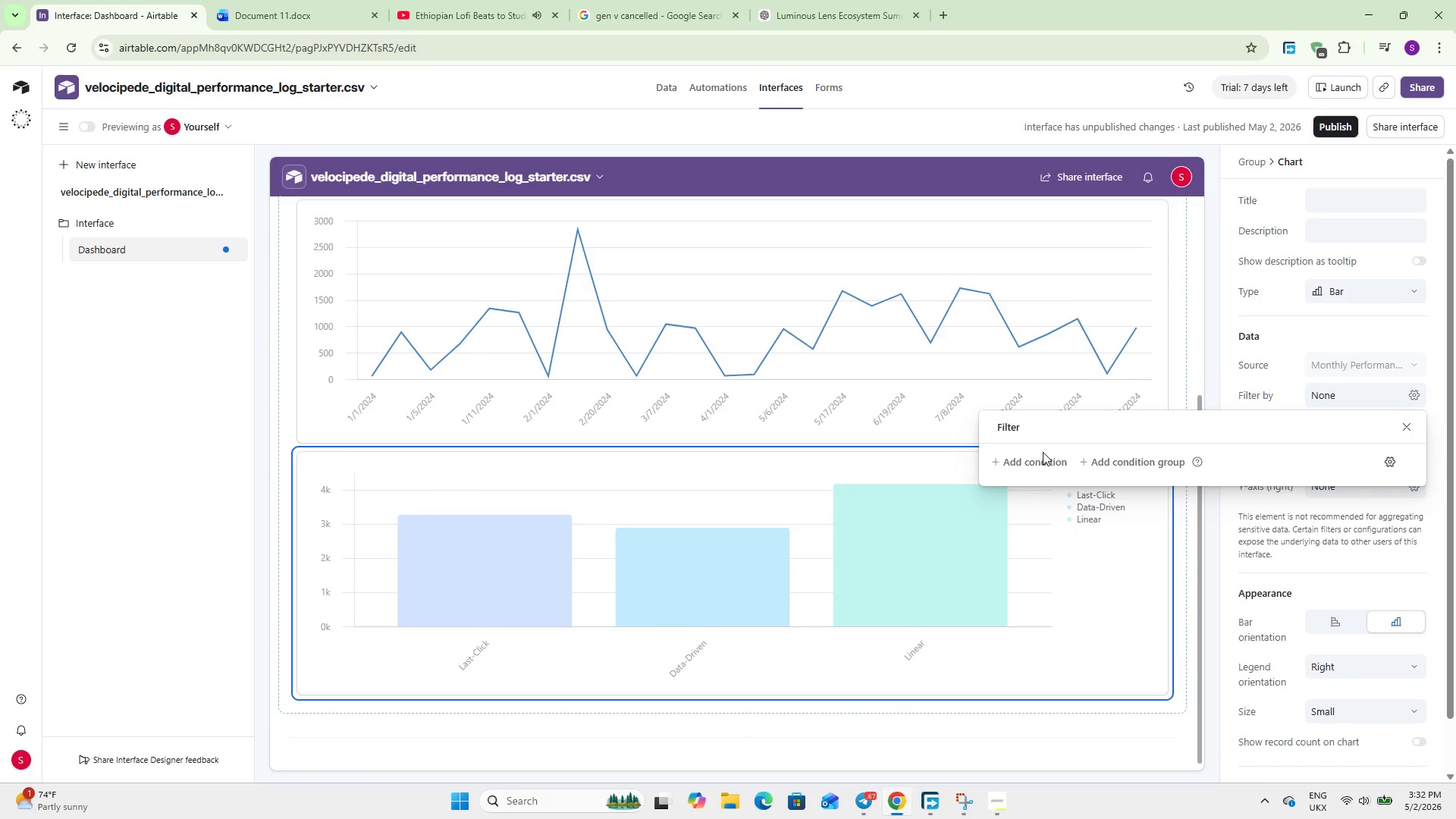 
left_click([1032, 458])
 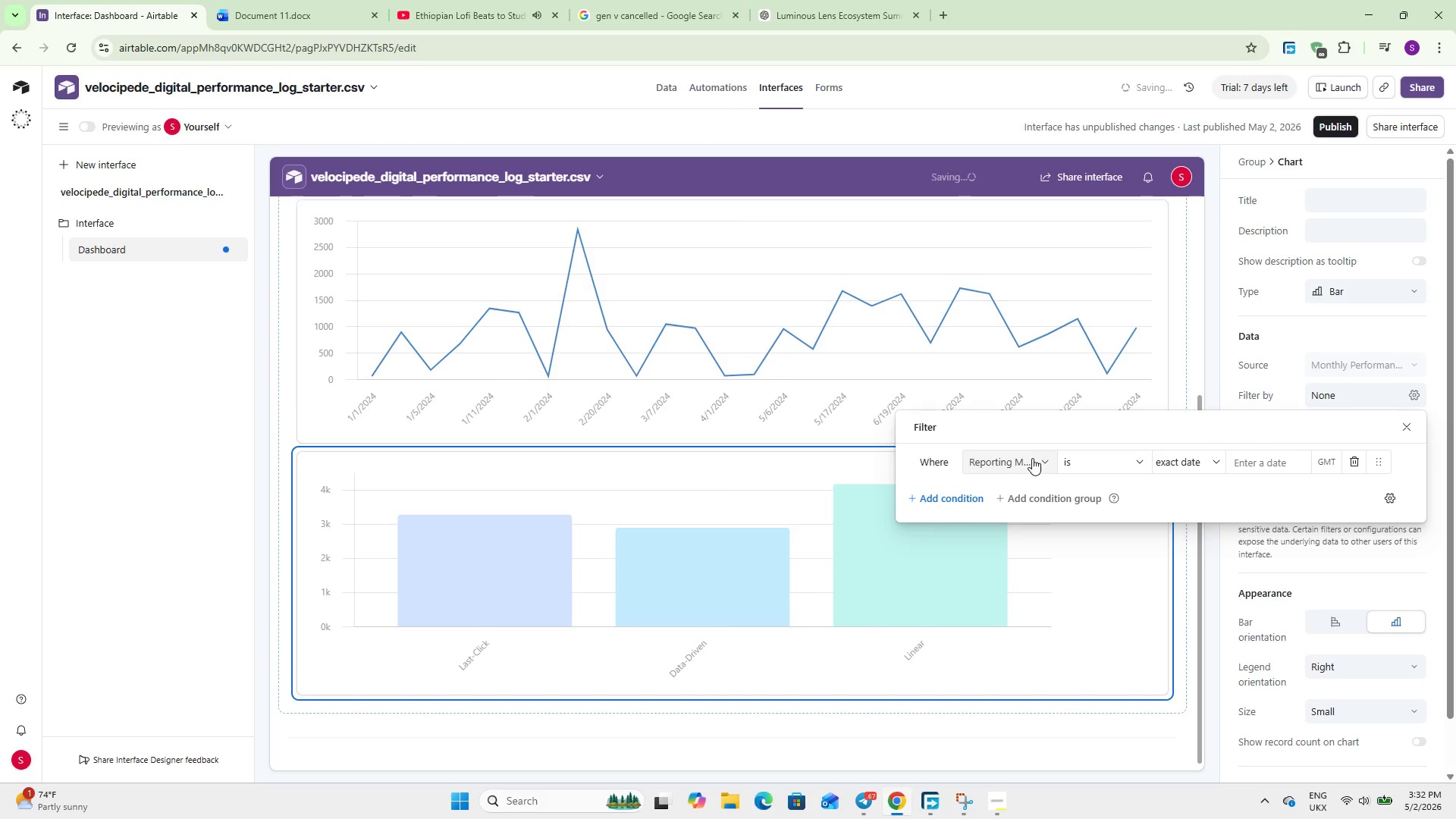 
left_click([1032, 458])
 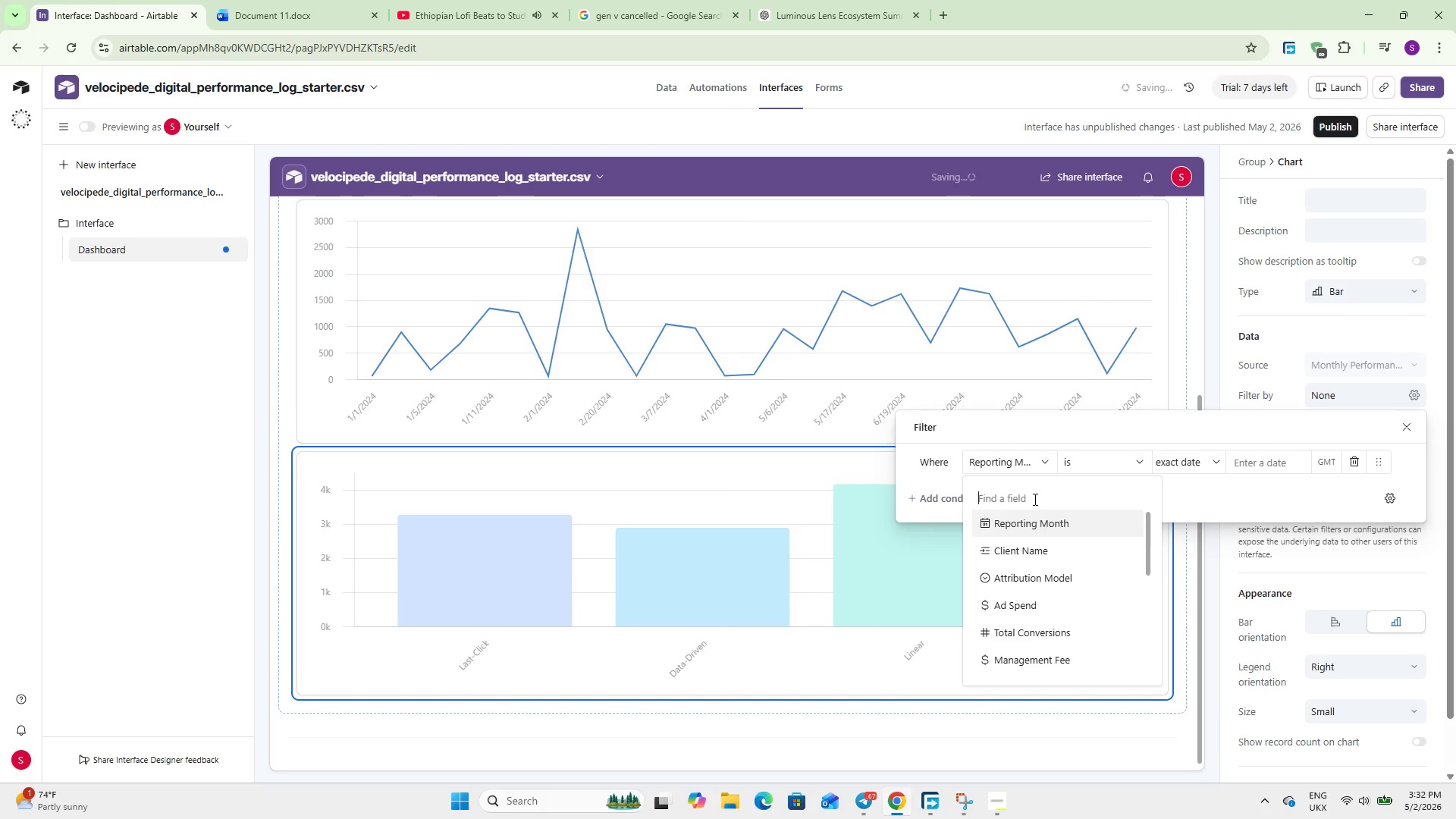 
scroll: coordinate [1038, 534], scroll_direction: down, amount: 3.0
 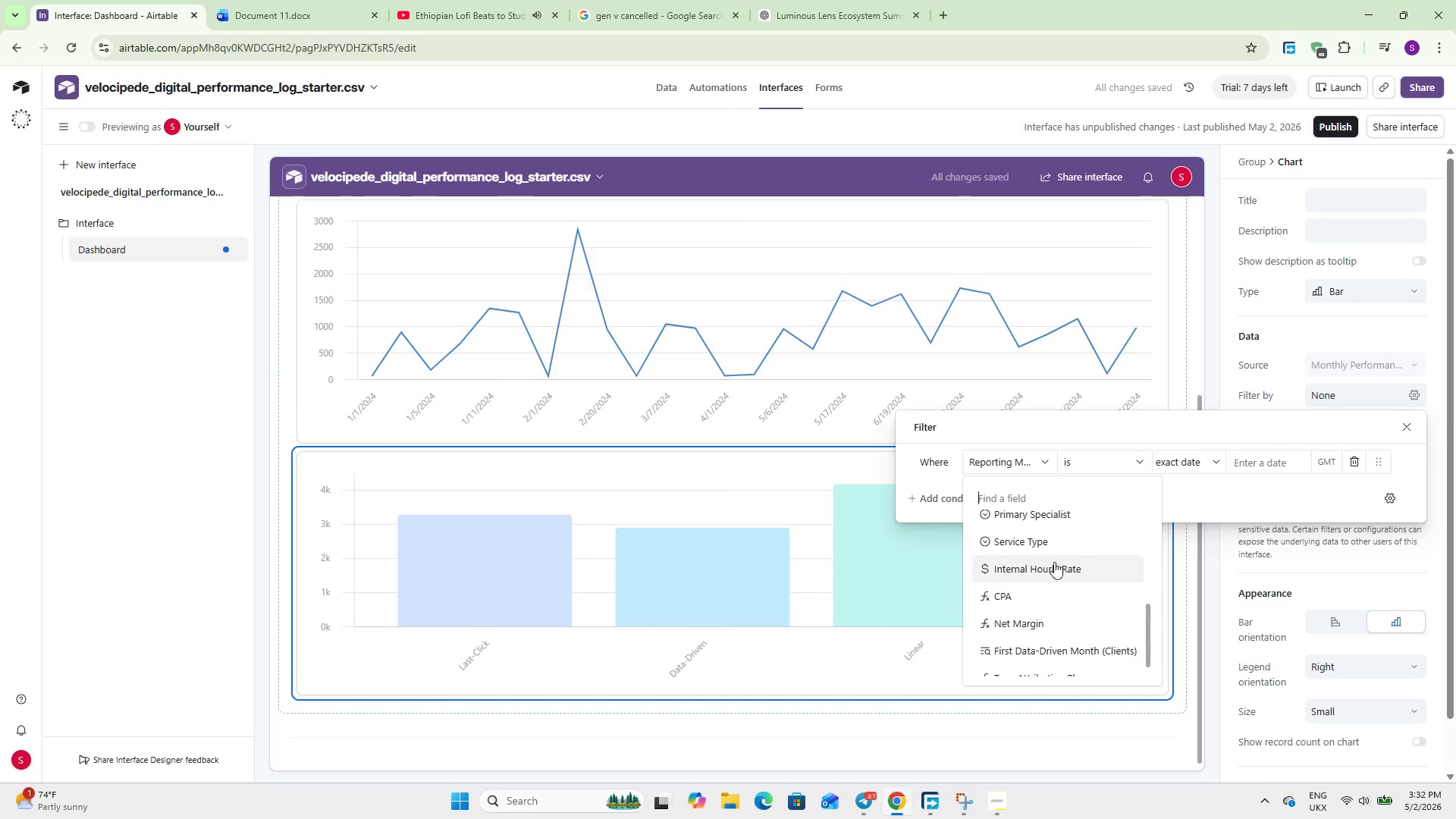 
left_click([1056, 542])
 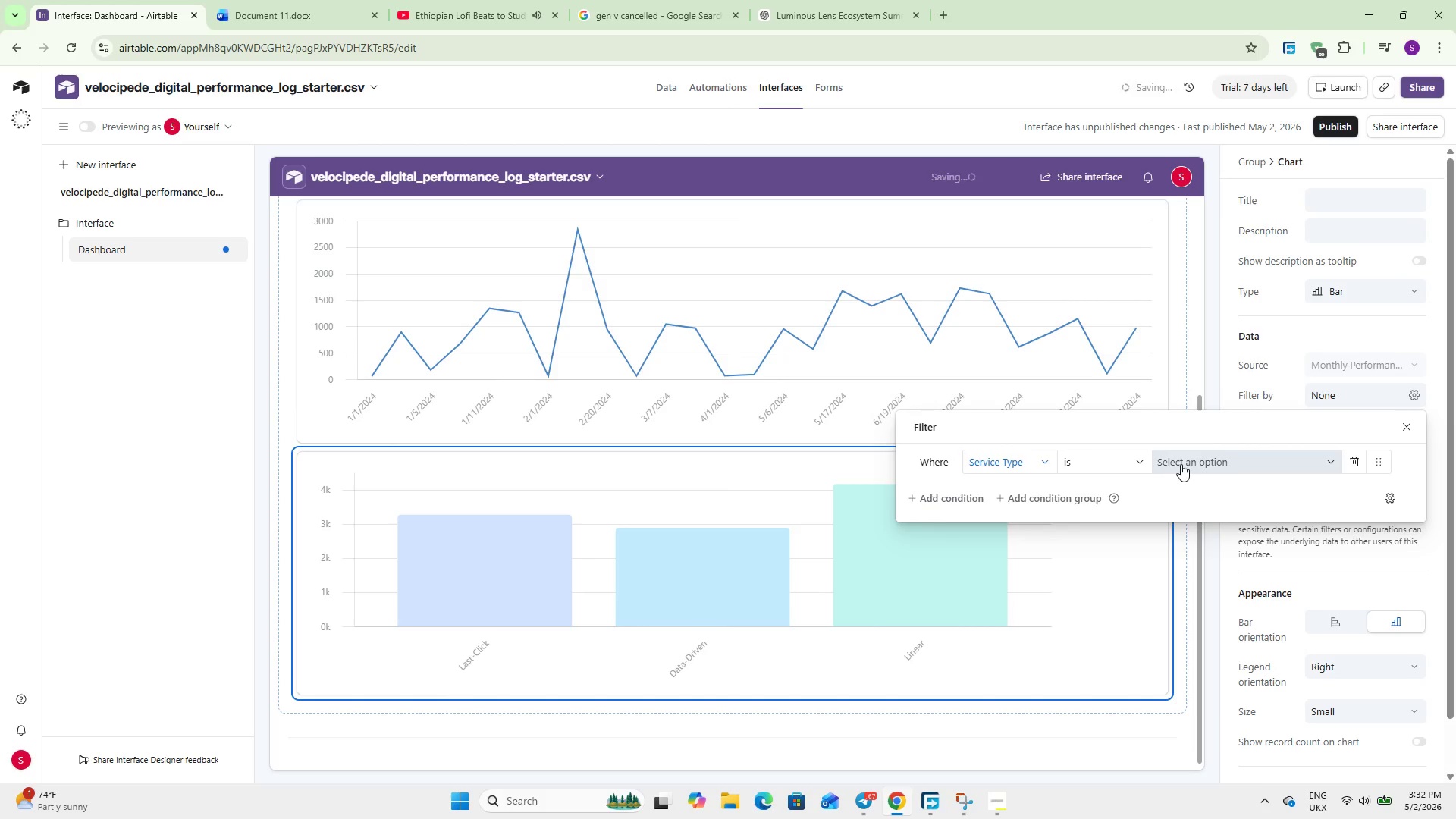 
left_click([1181, 464])
 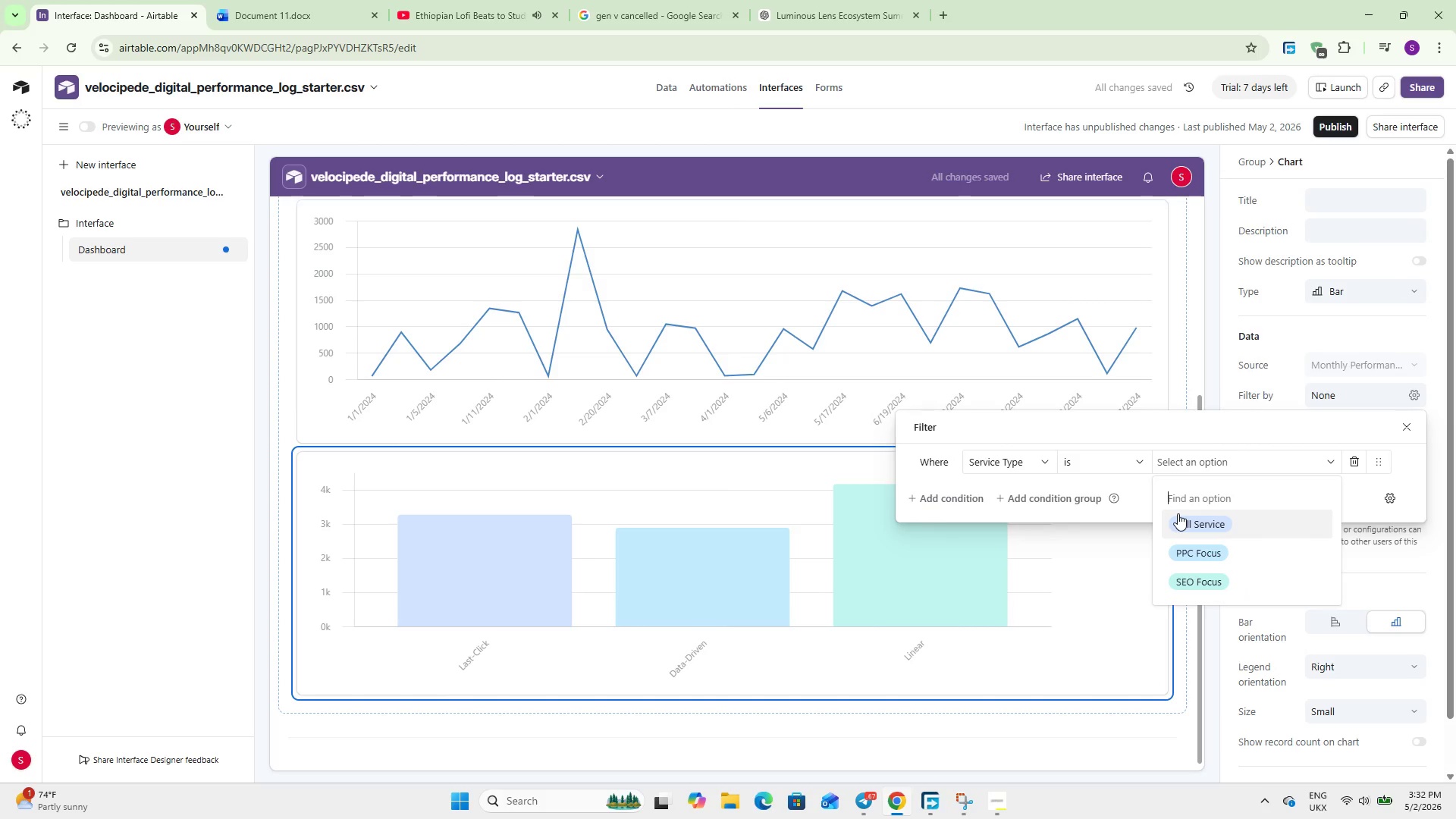 
left_click([1178, 513])
 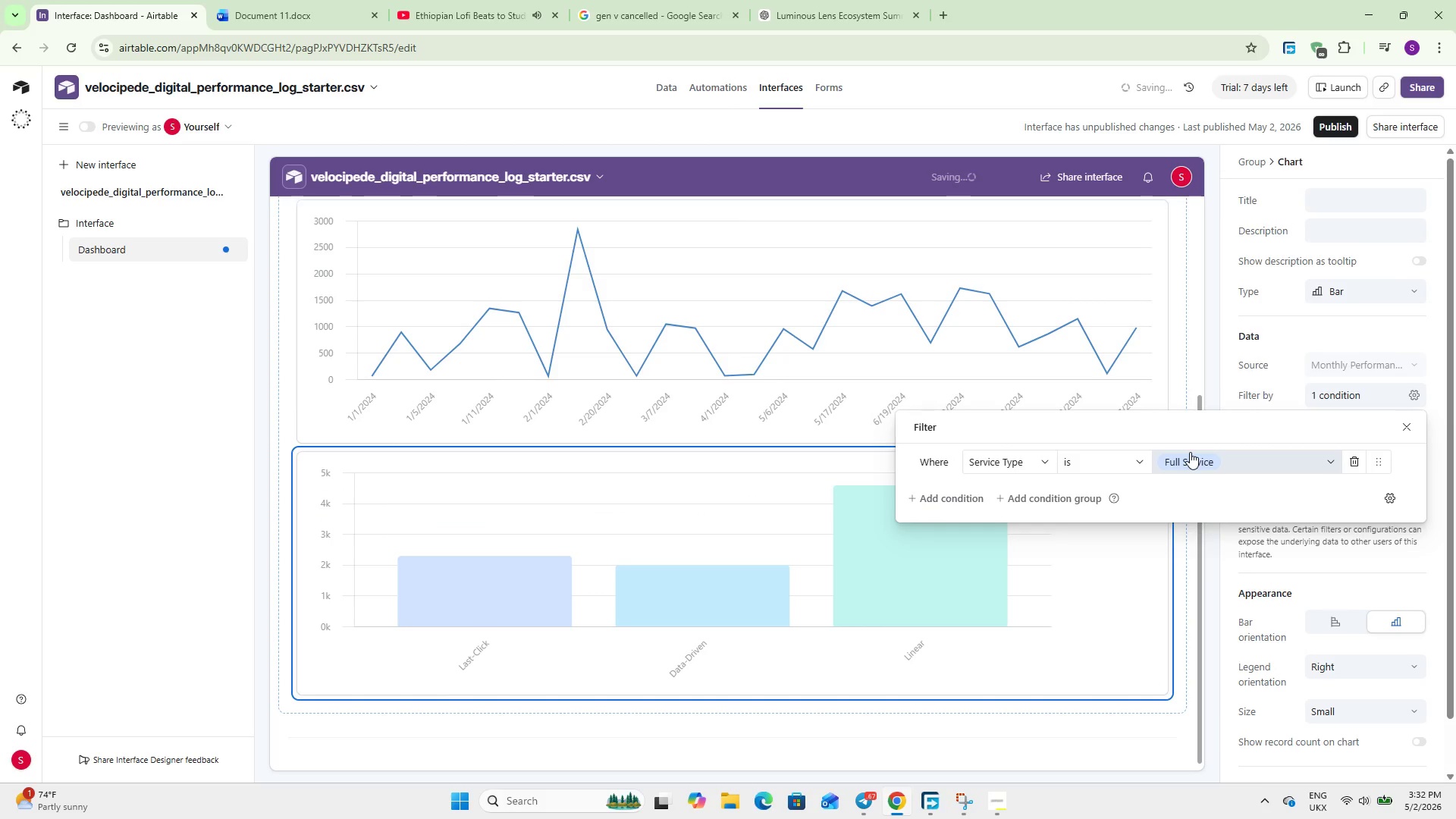 
left_click([1190, 452])
 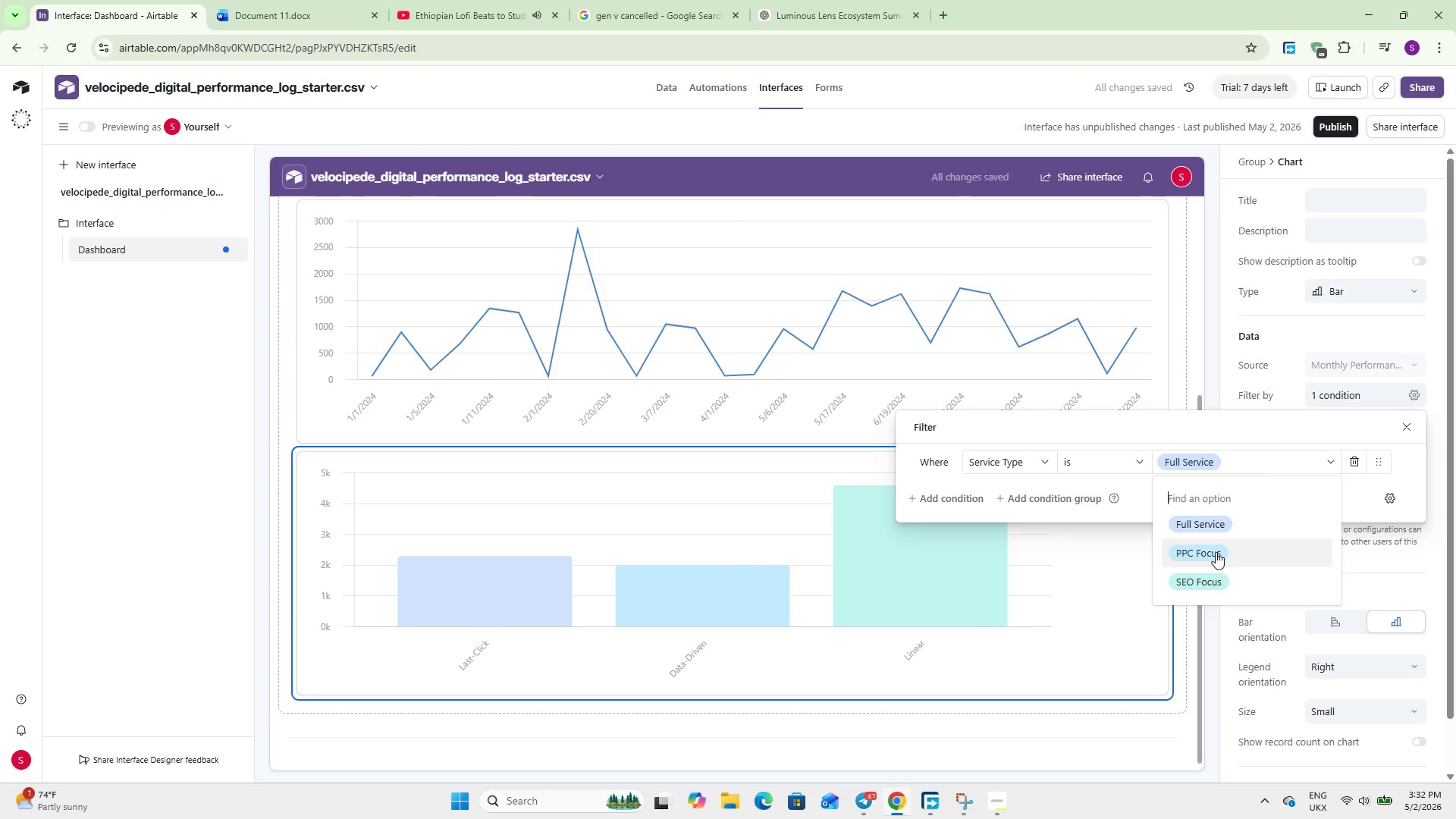 
left_click([1216, 553])
 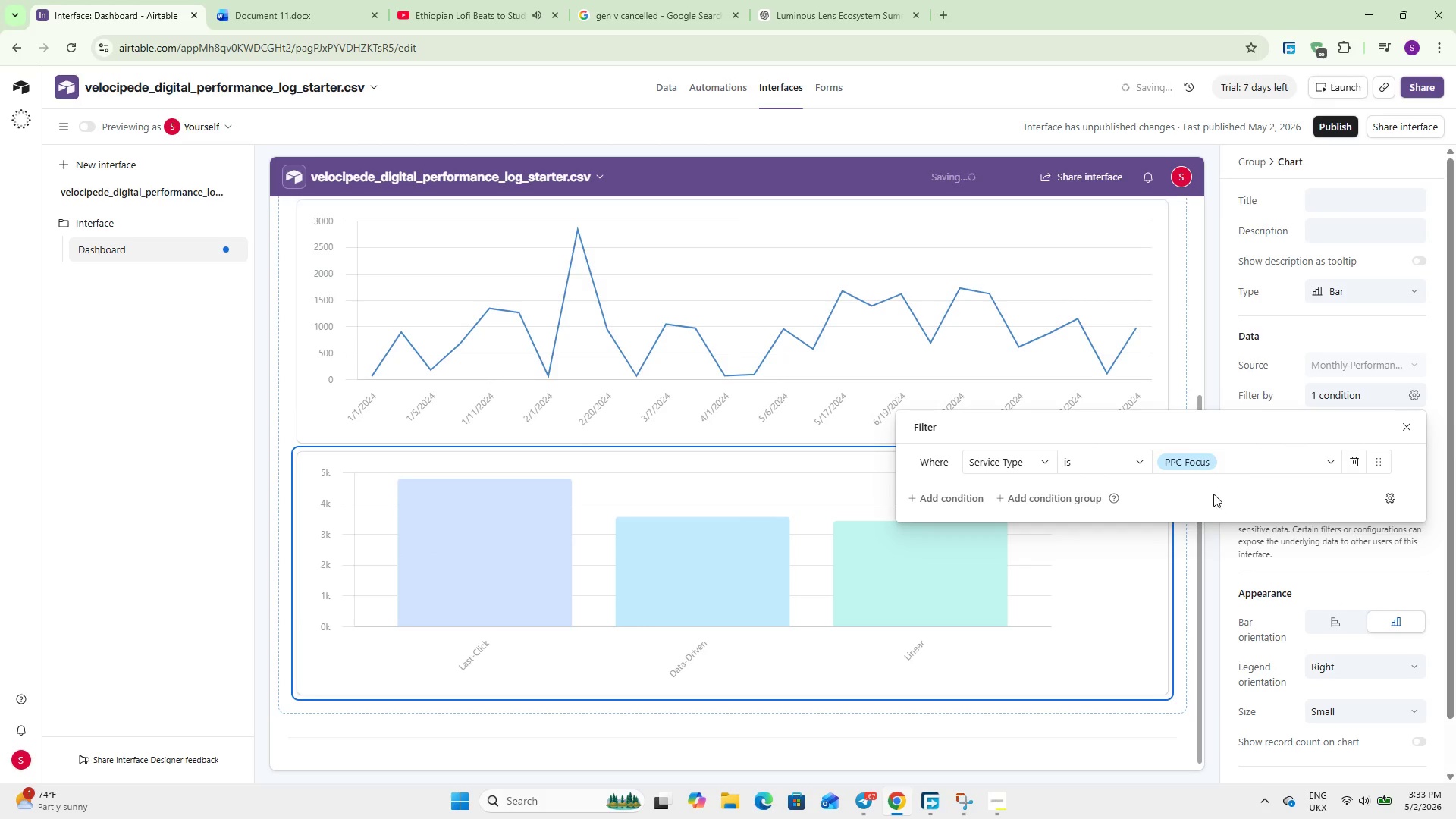 
left_click([1213, 453])
 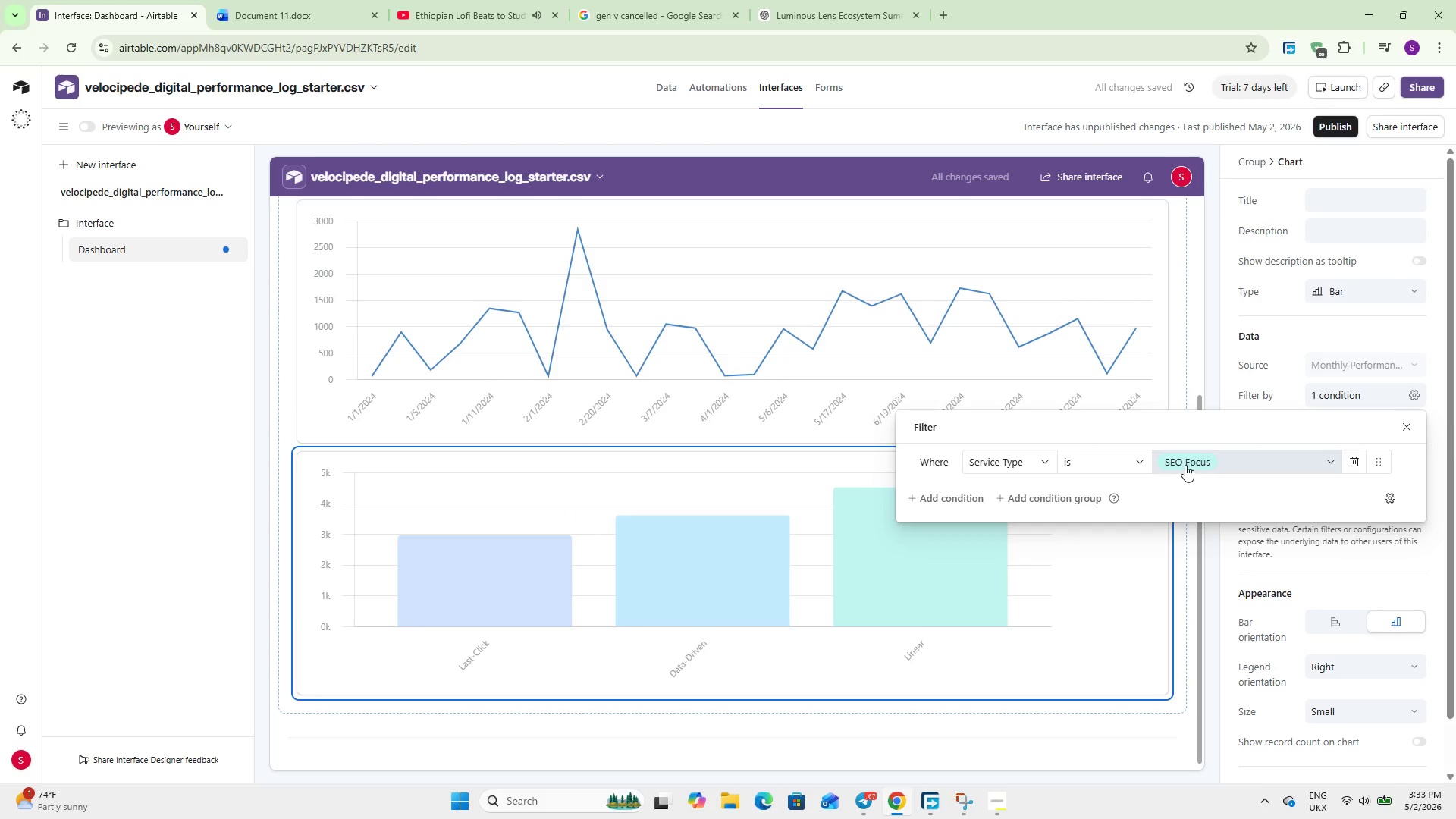 
left_click([1165, 457])
 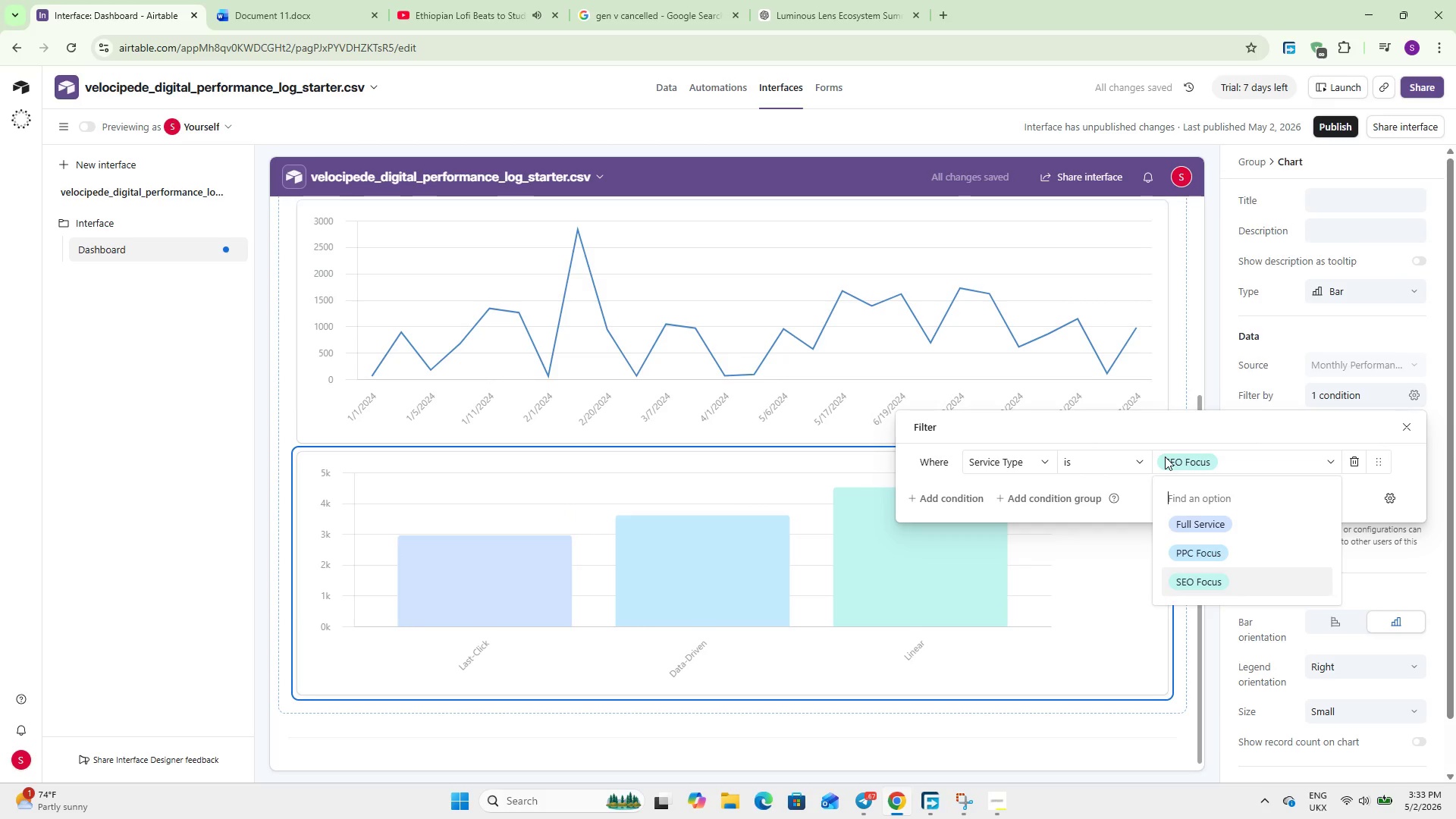 
left_click([1165, 457])
 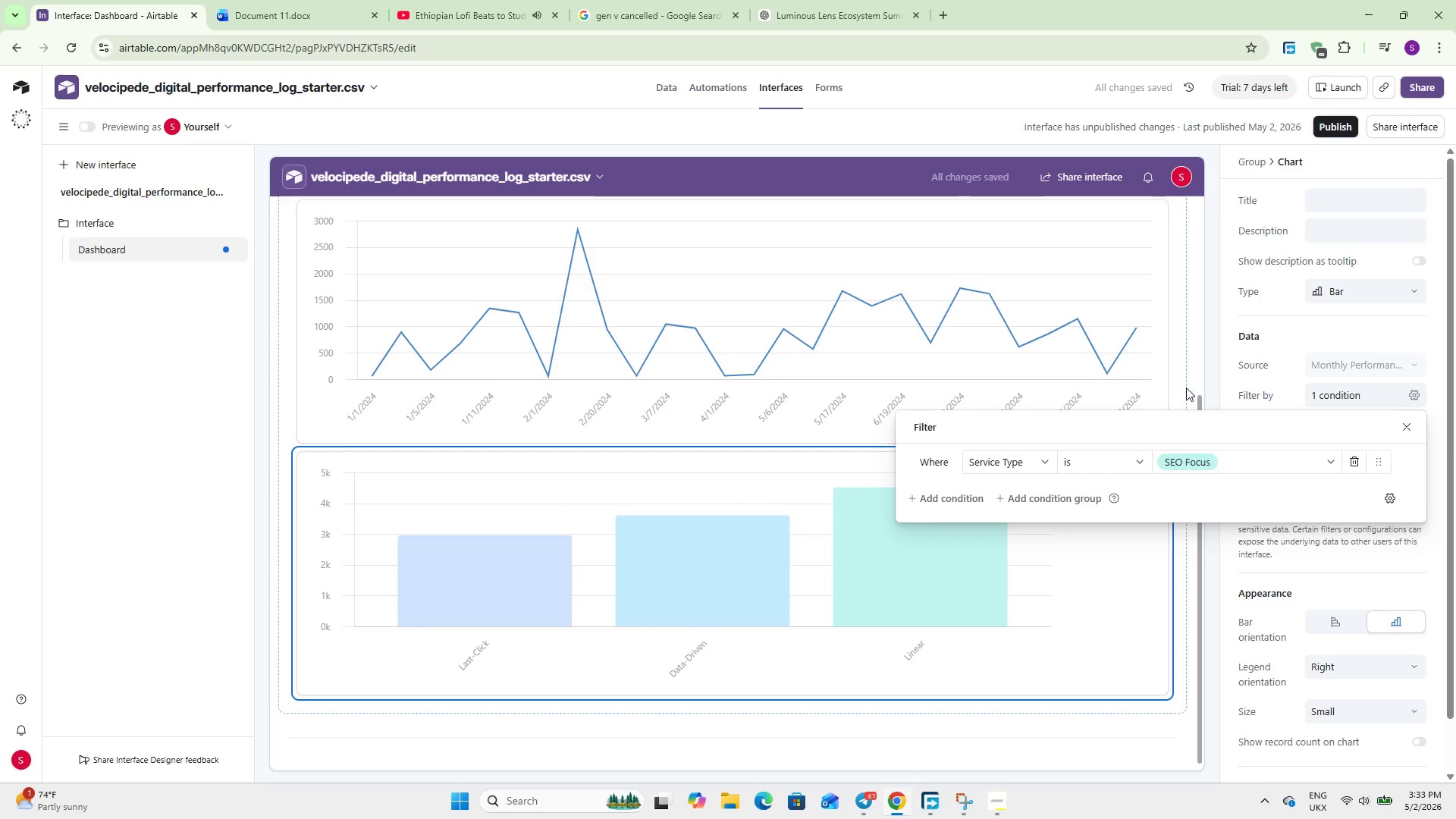 
left_click([1215, 374])
 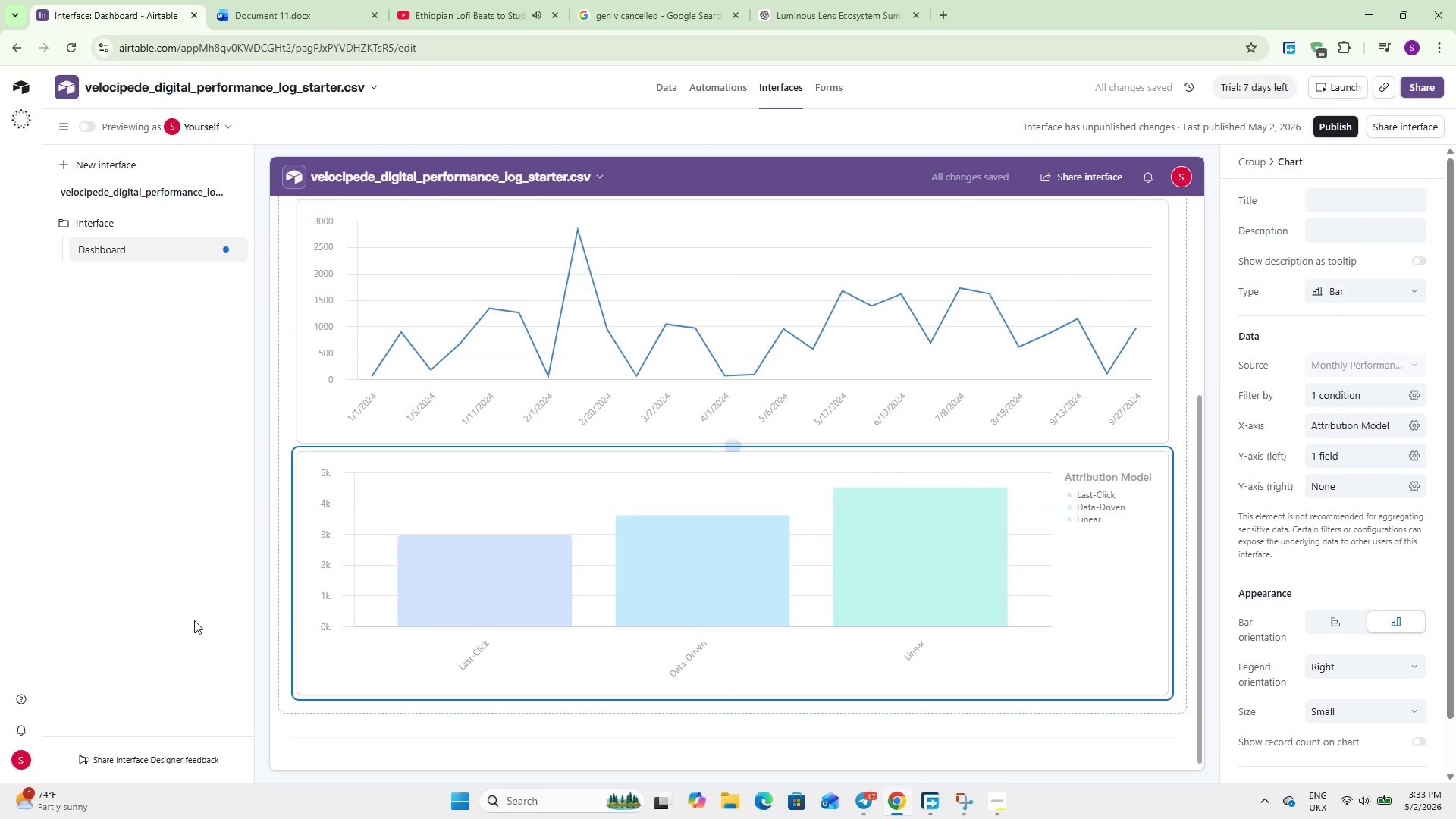 
scroll: coordinate [391, 530], scroll_direction: up, amount: 12.0
 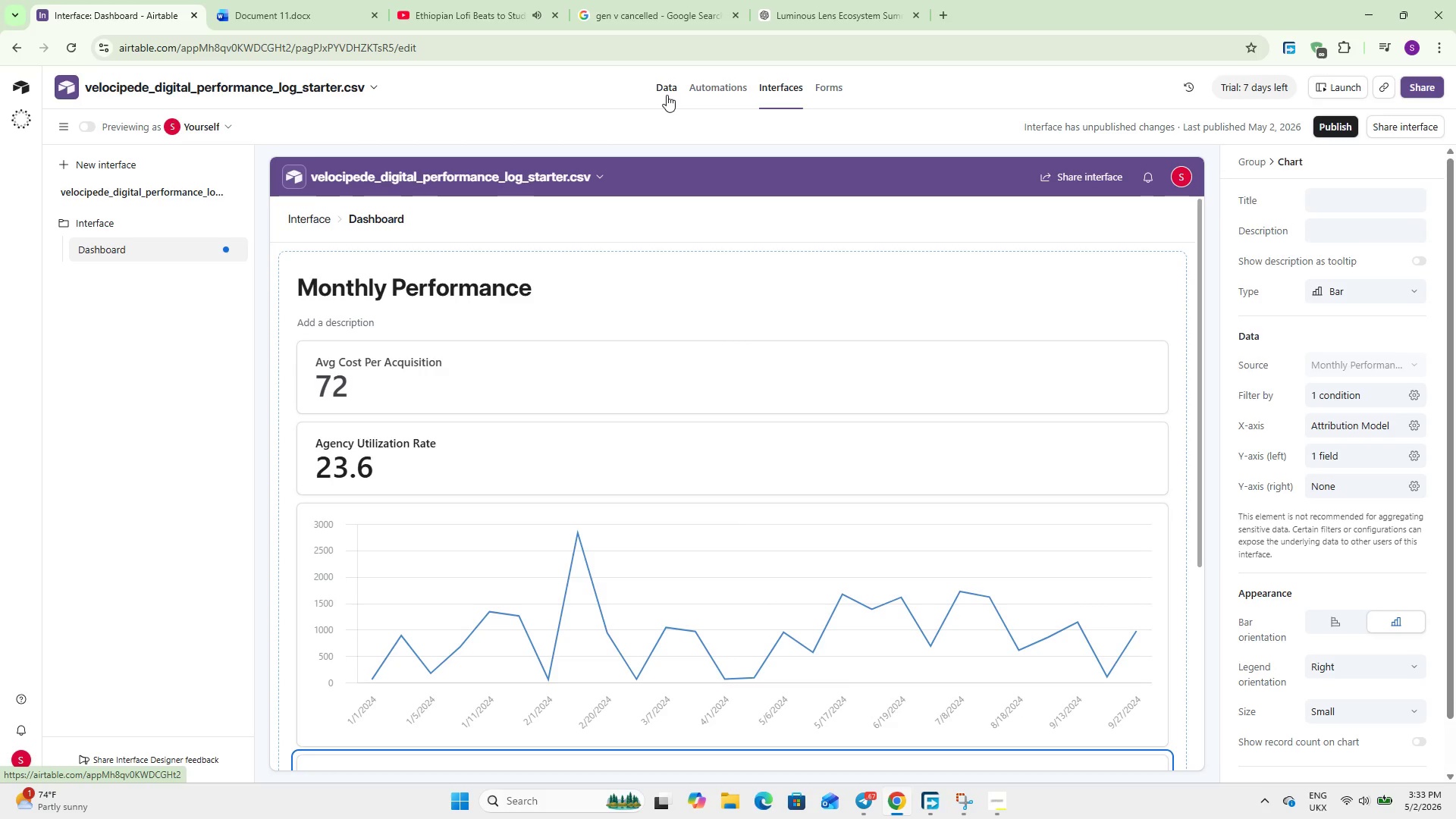 
left_click([667, 95])
 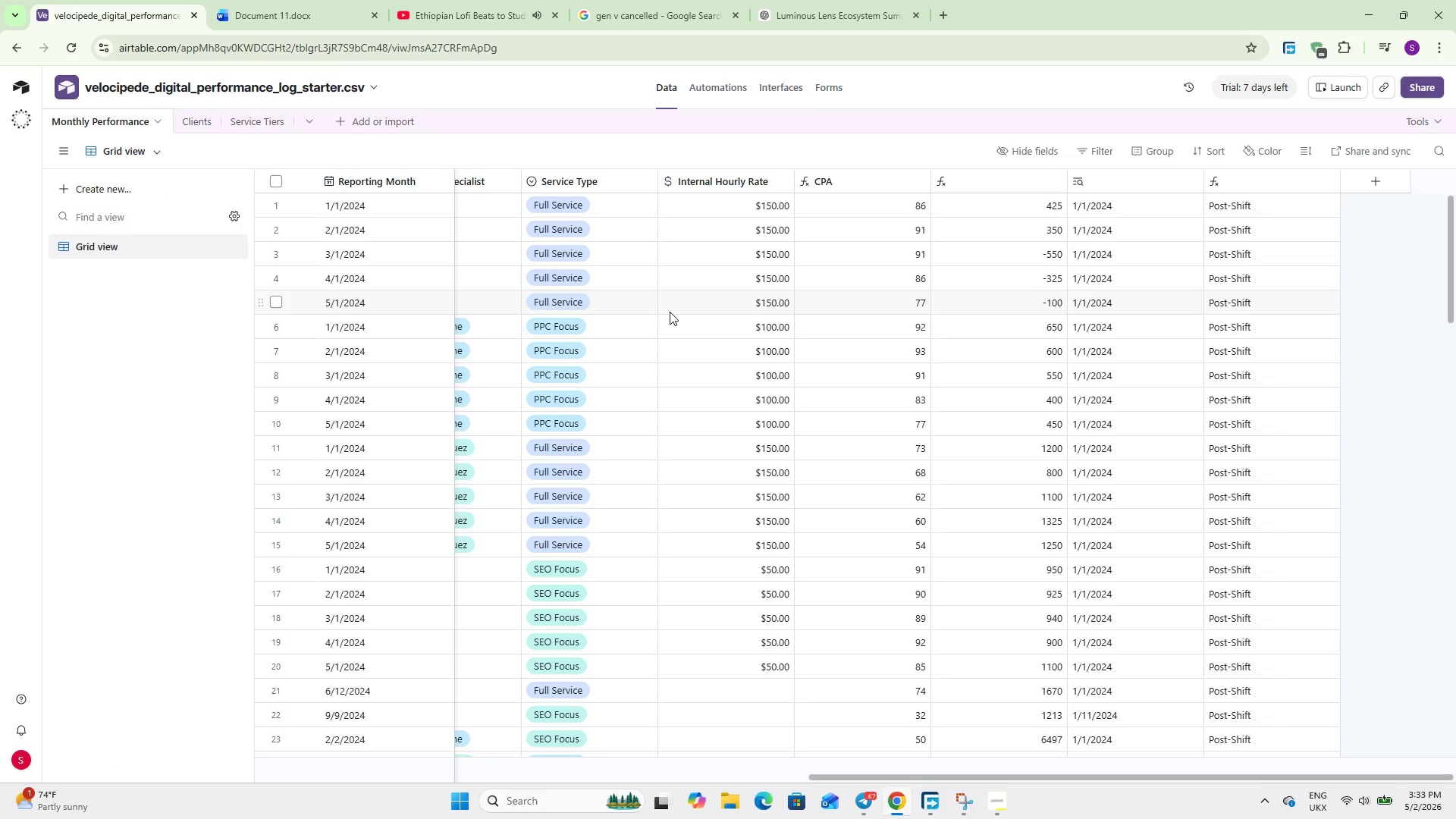 
wait(5.77)
 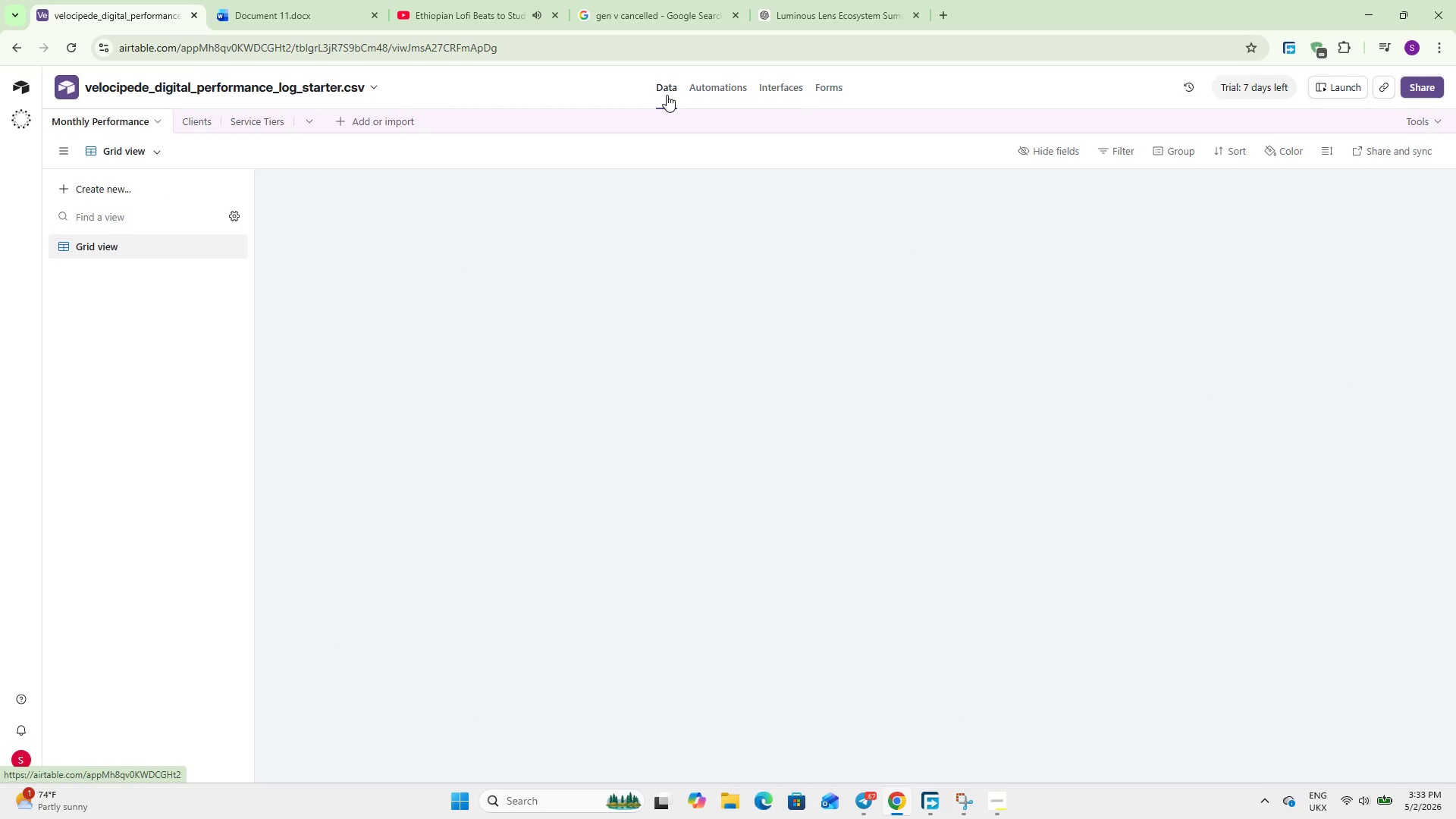 
left_click([1417, 78])
 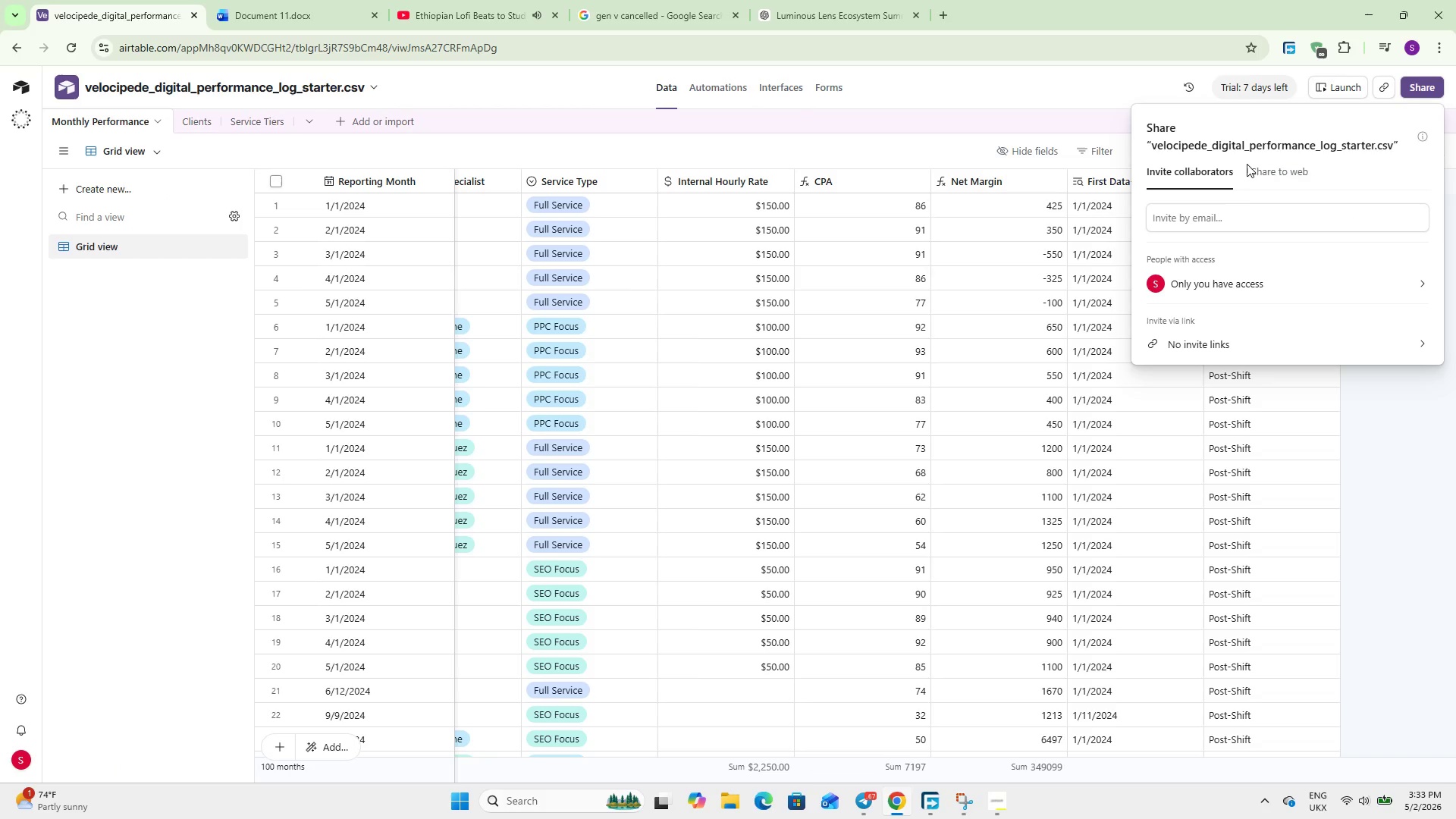 
left_click([1265, 164])
 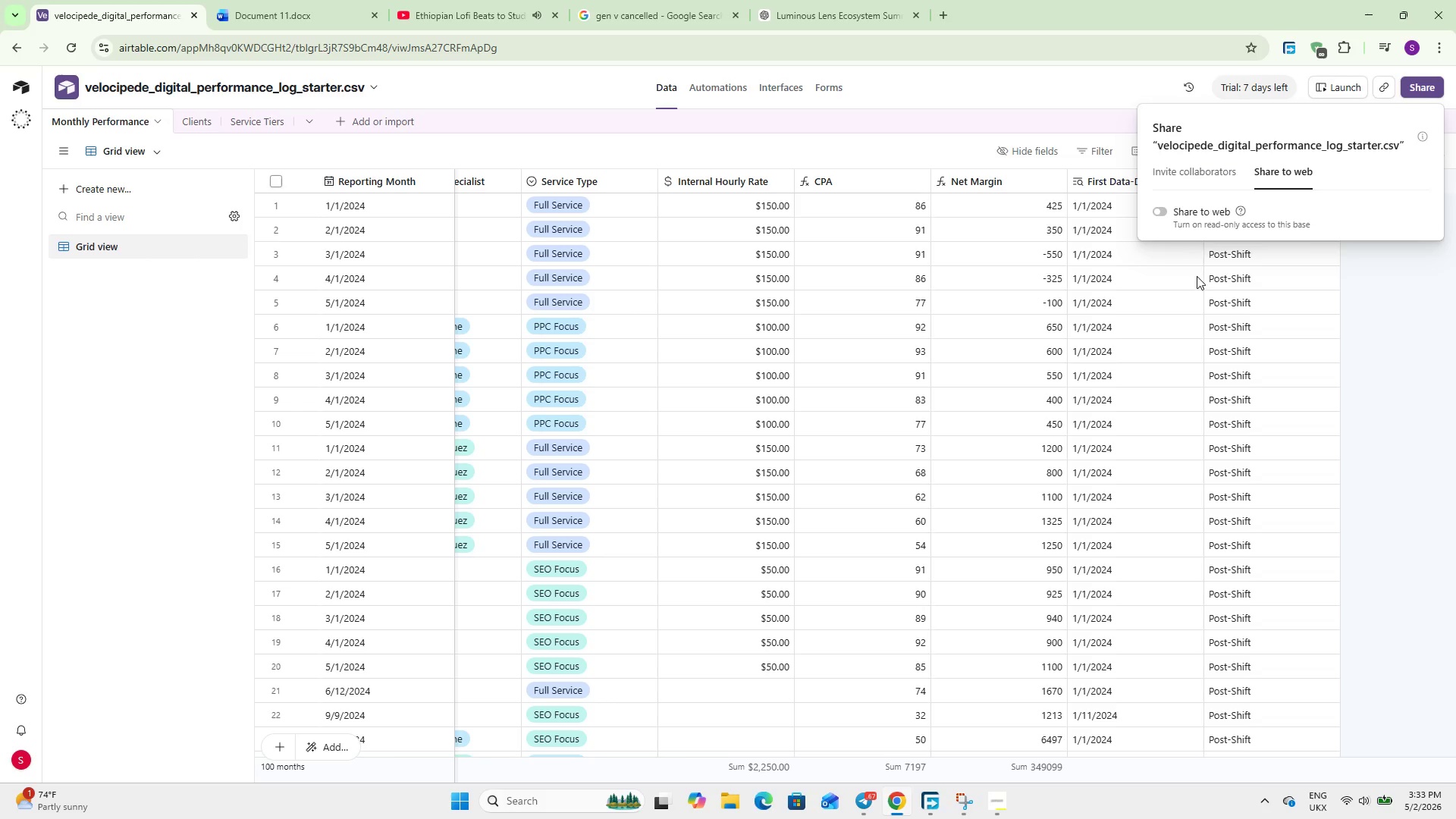 
left_click([1171, 208])
 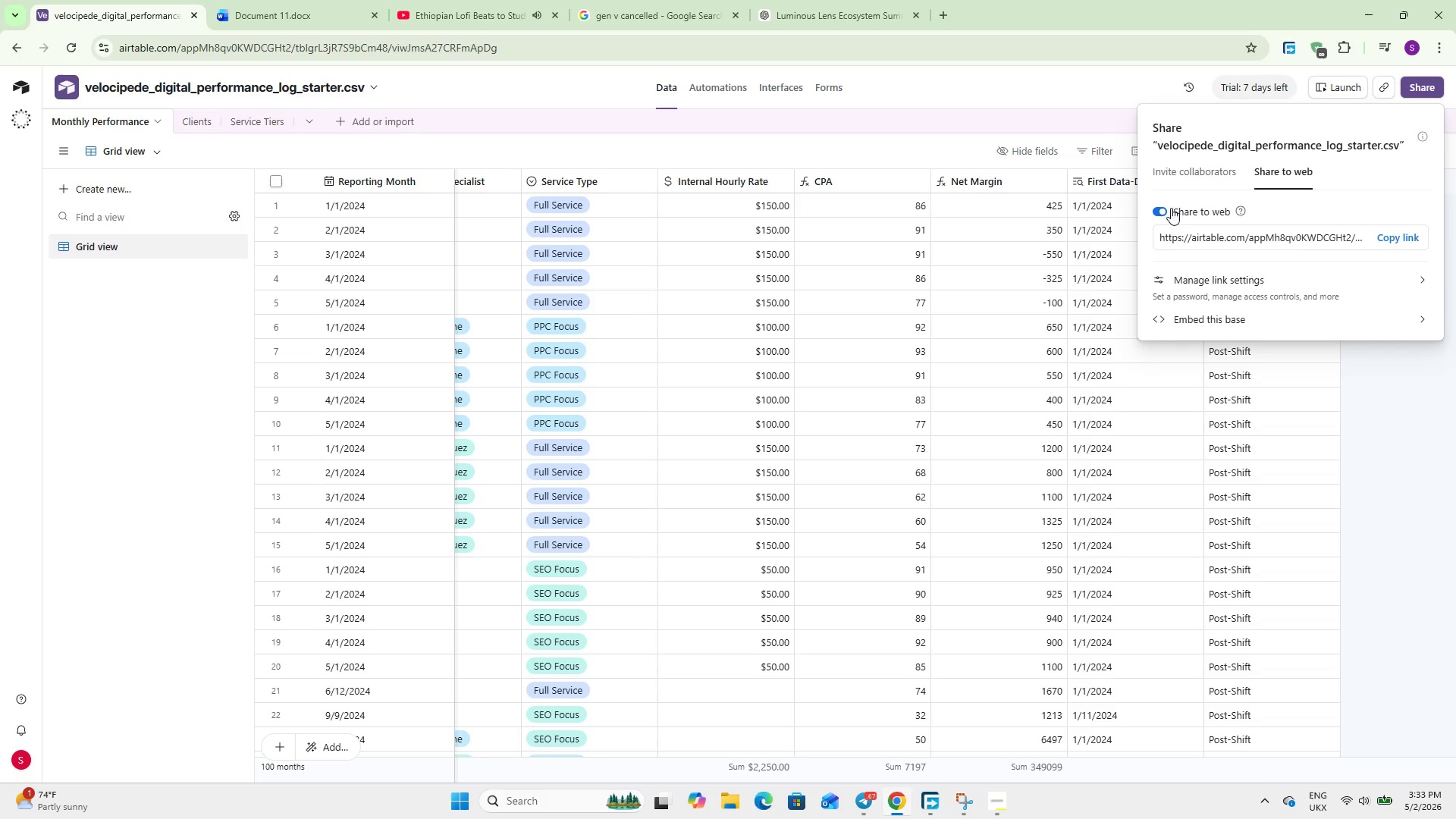 
wait(18.62)
 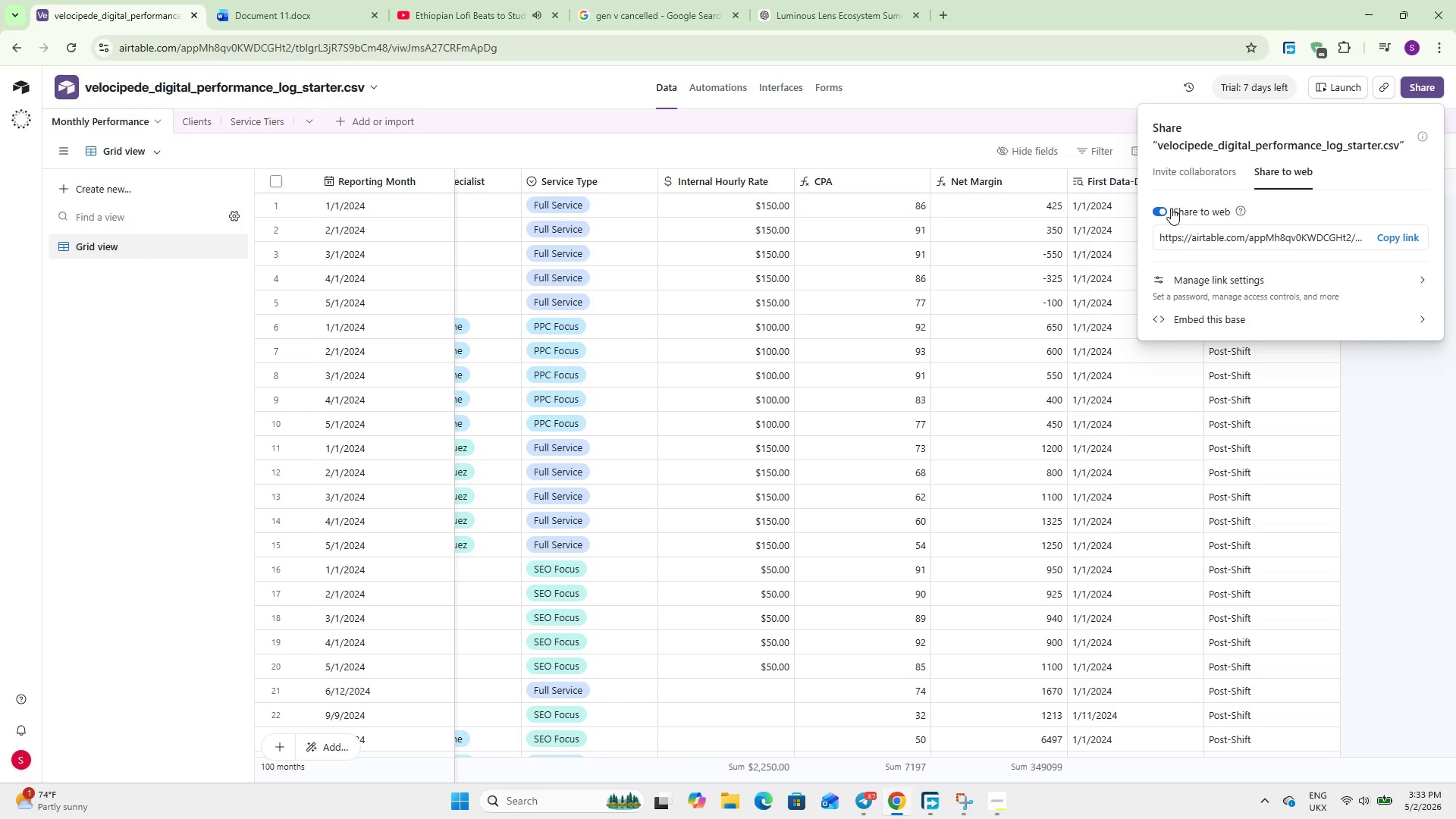 
left_click([145, 155])
 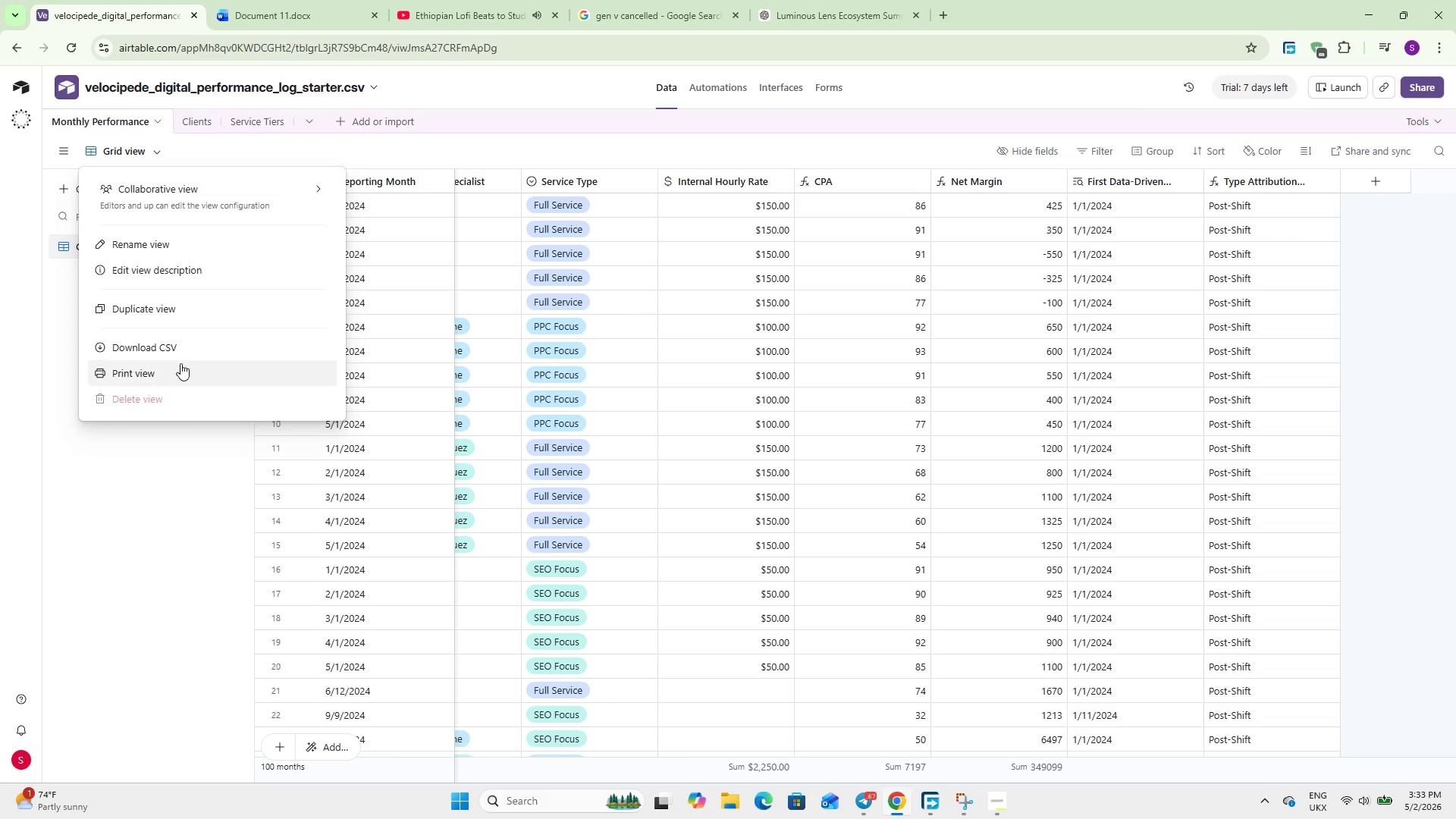 
left_click([179, 353])
 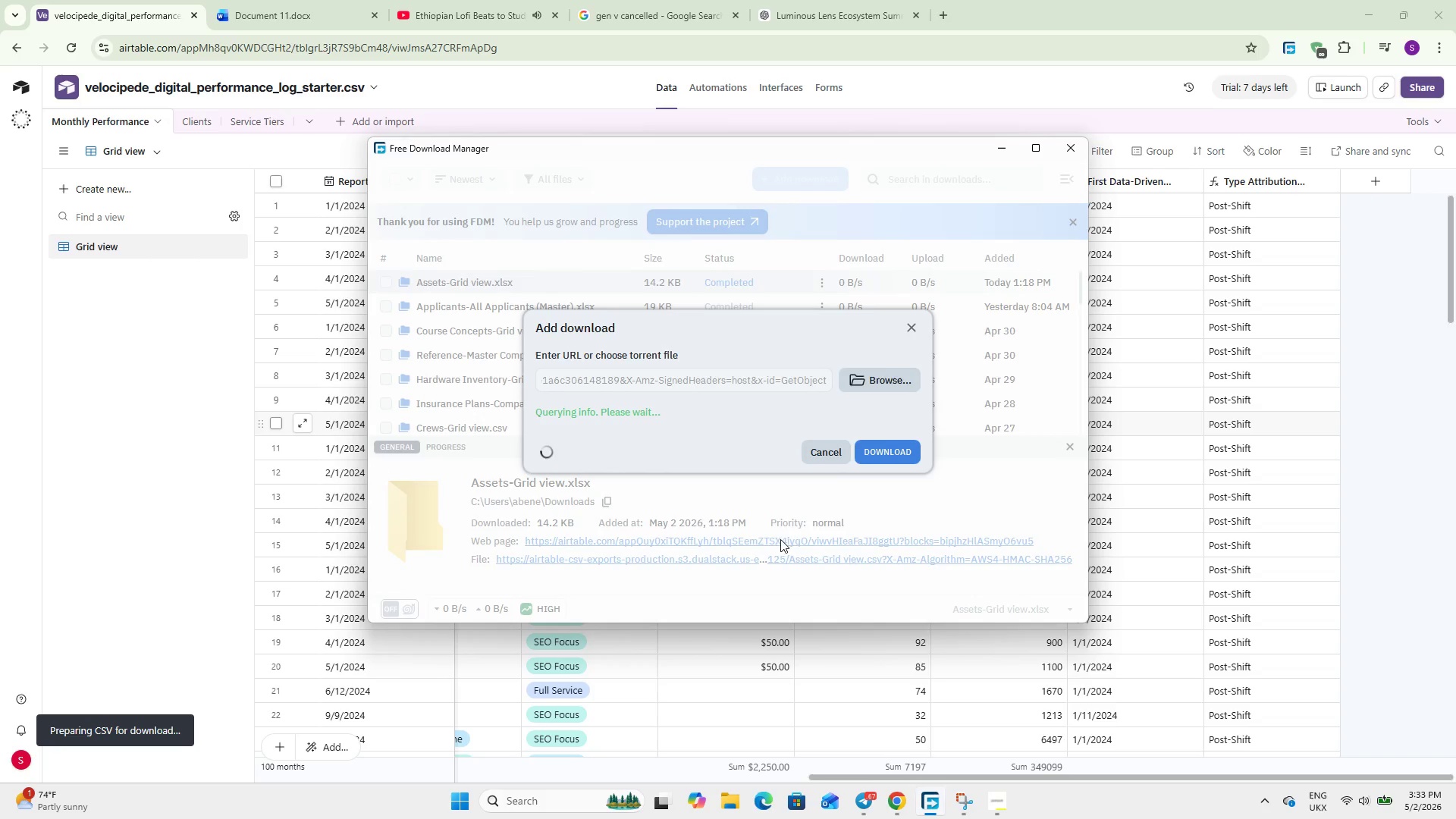 
left_click([897, 475])
 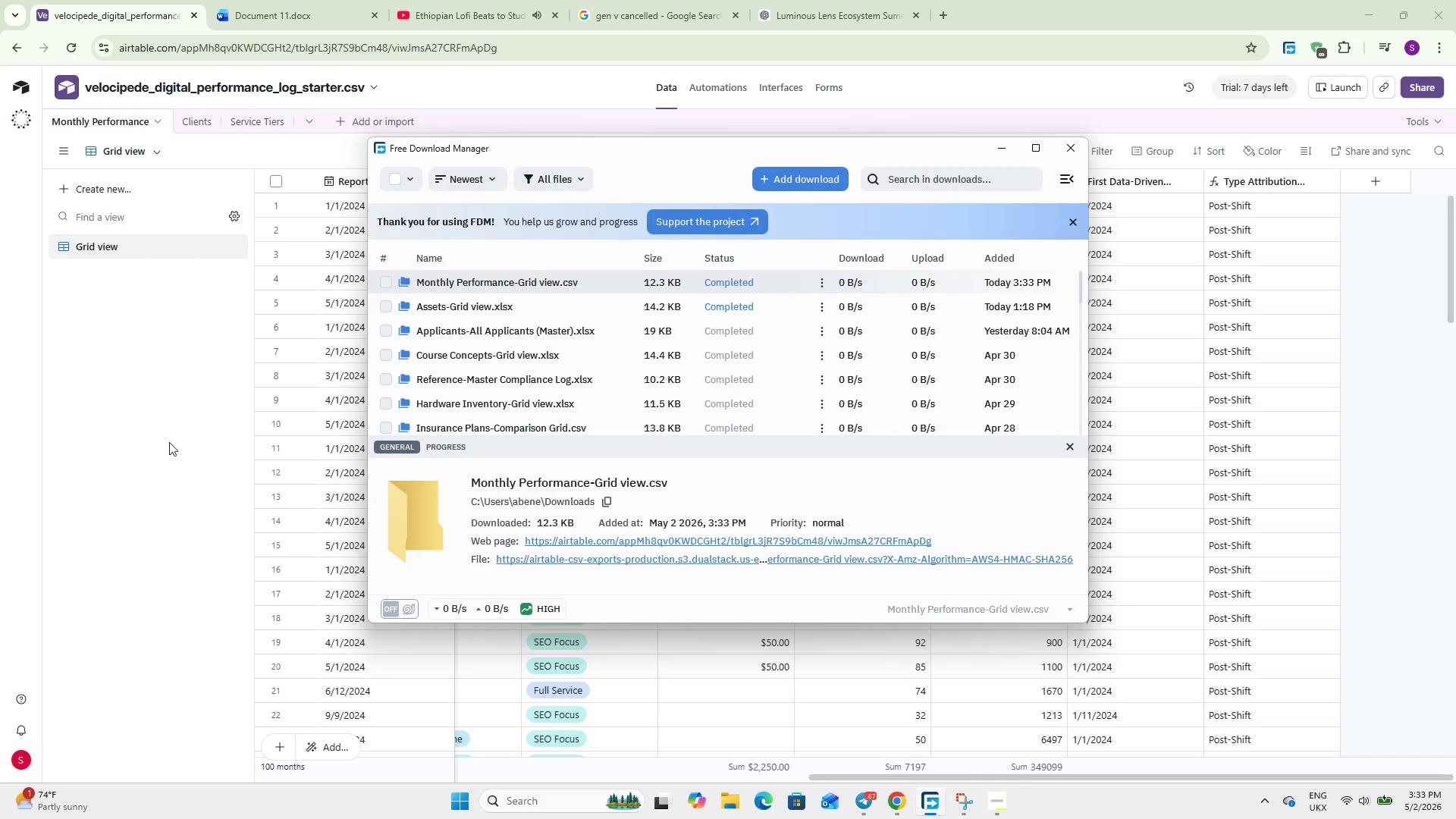 
left_click([133, 436])
 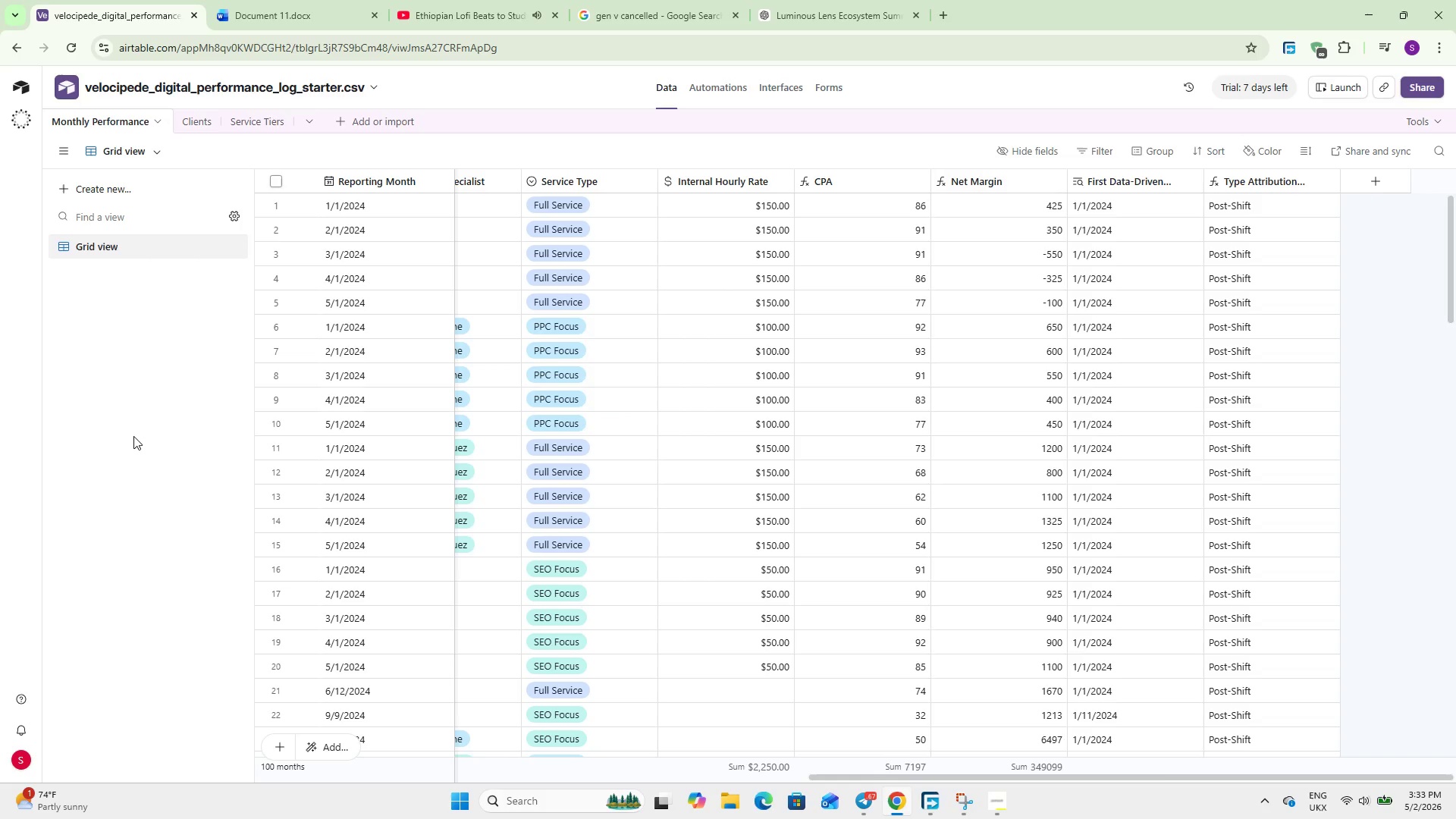 
wait(17.7)
 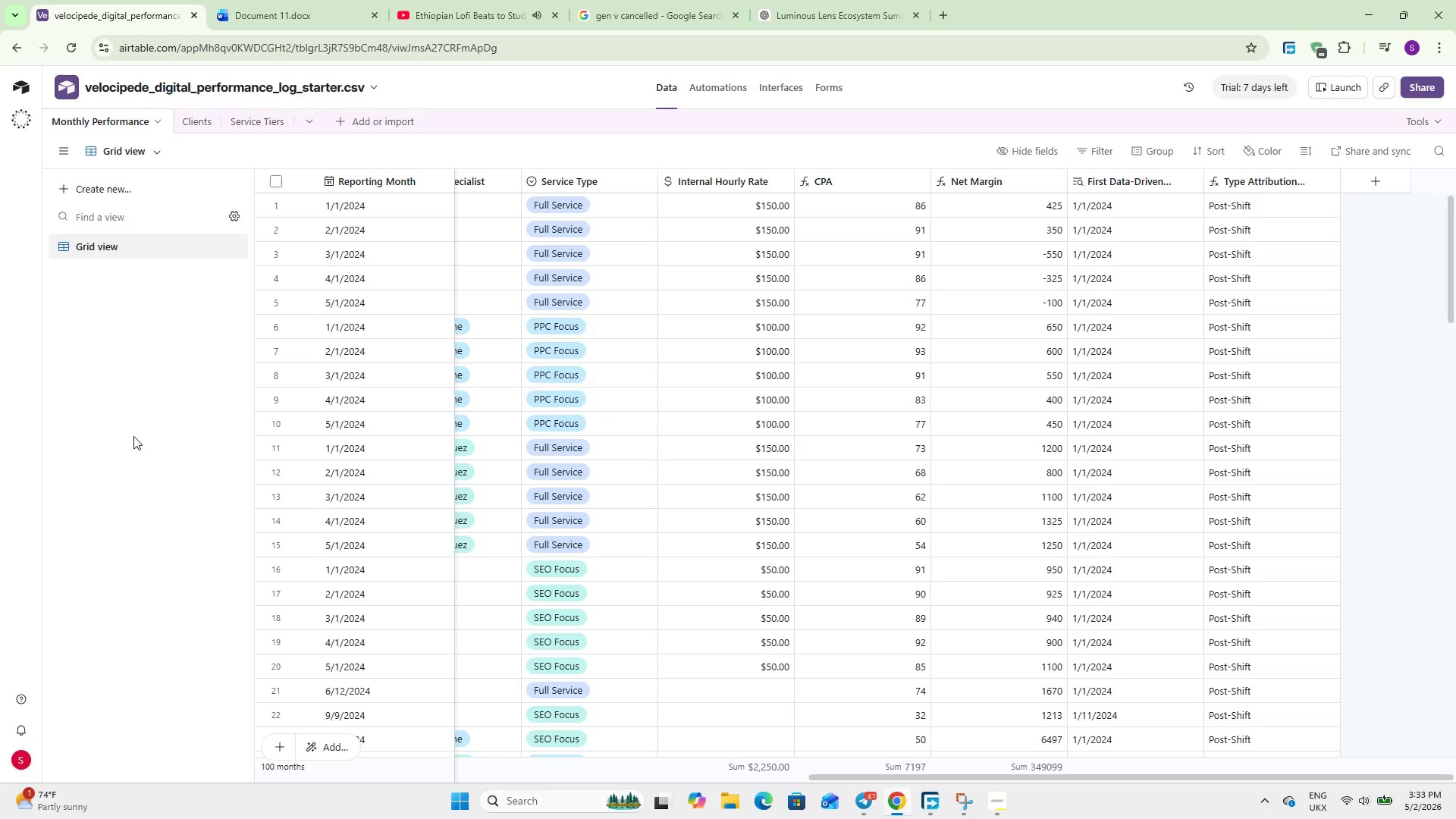 
left_click([779, 80])
 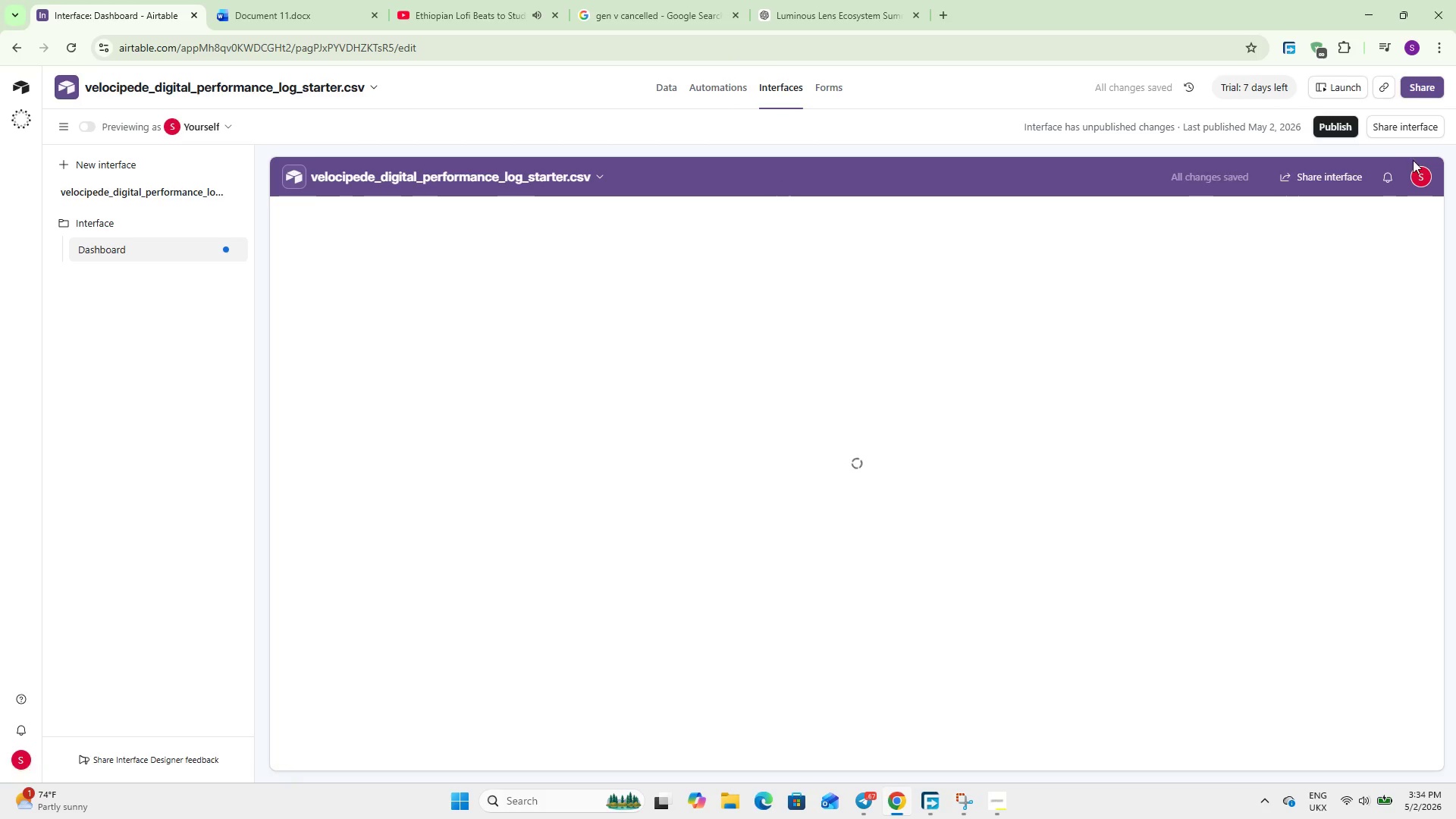 
left_click([1337, 122])
 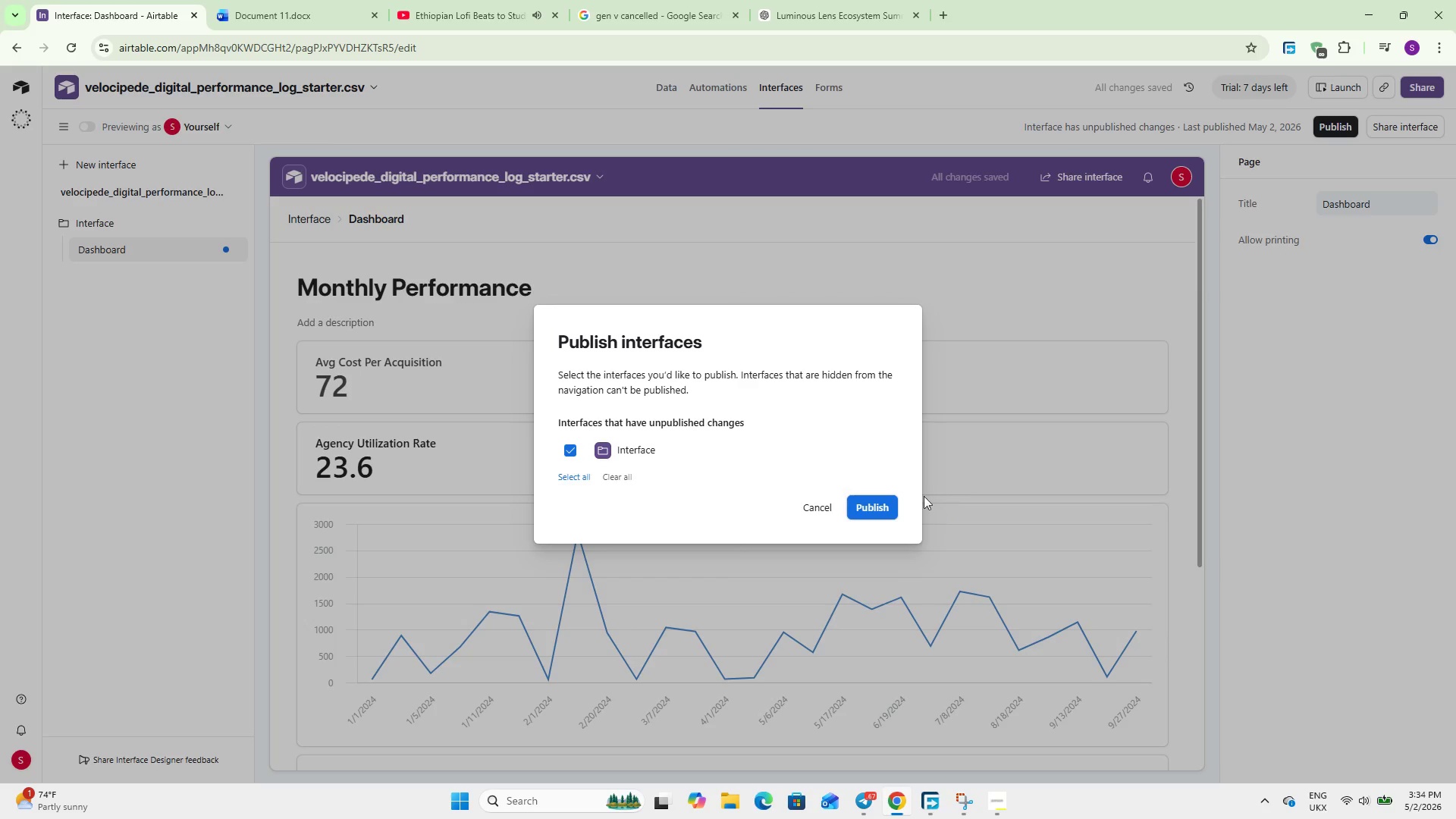 
left_click([878, 507])
 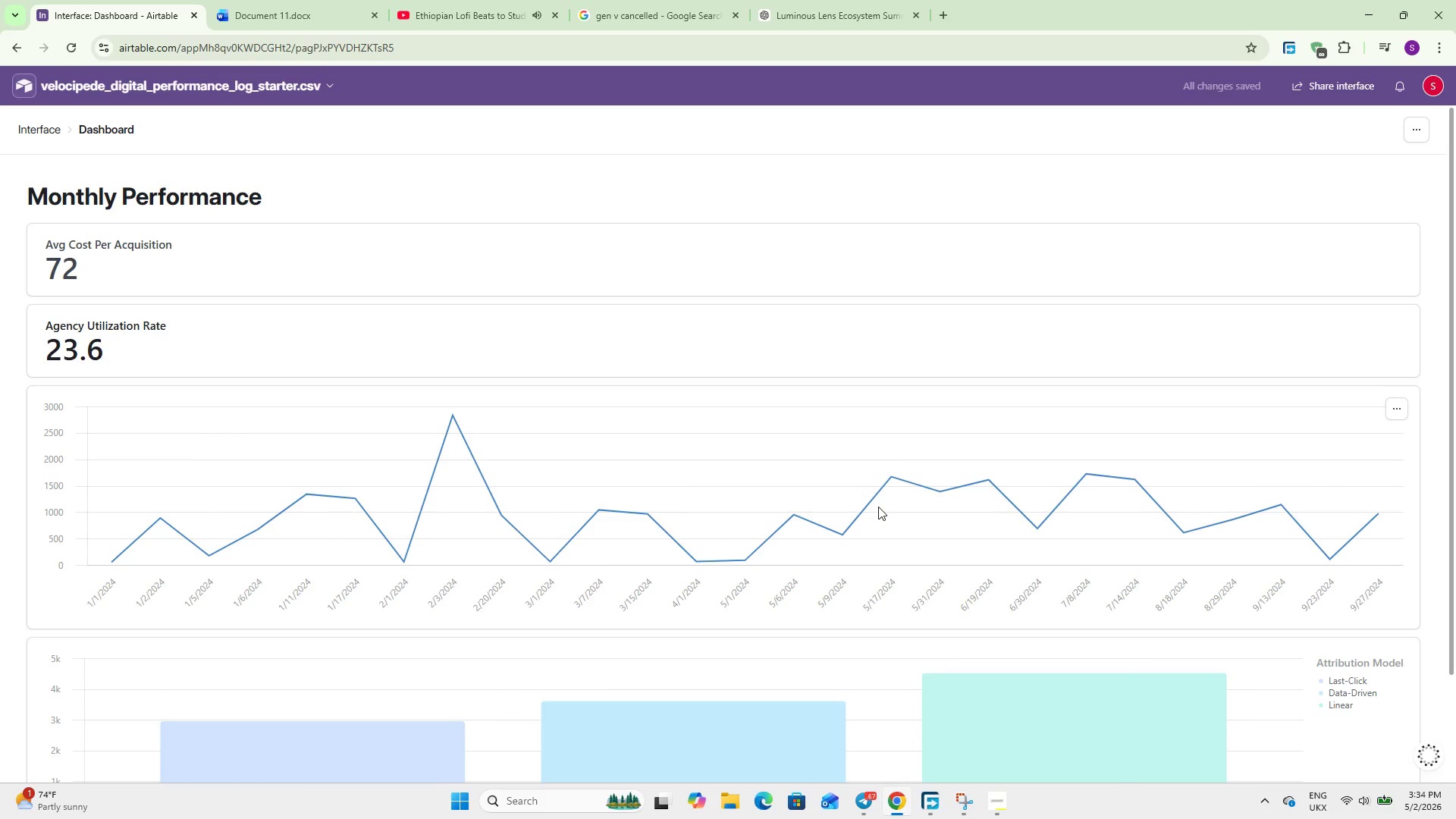 
key(Control+P)
 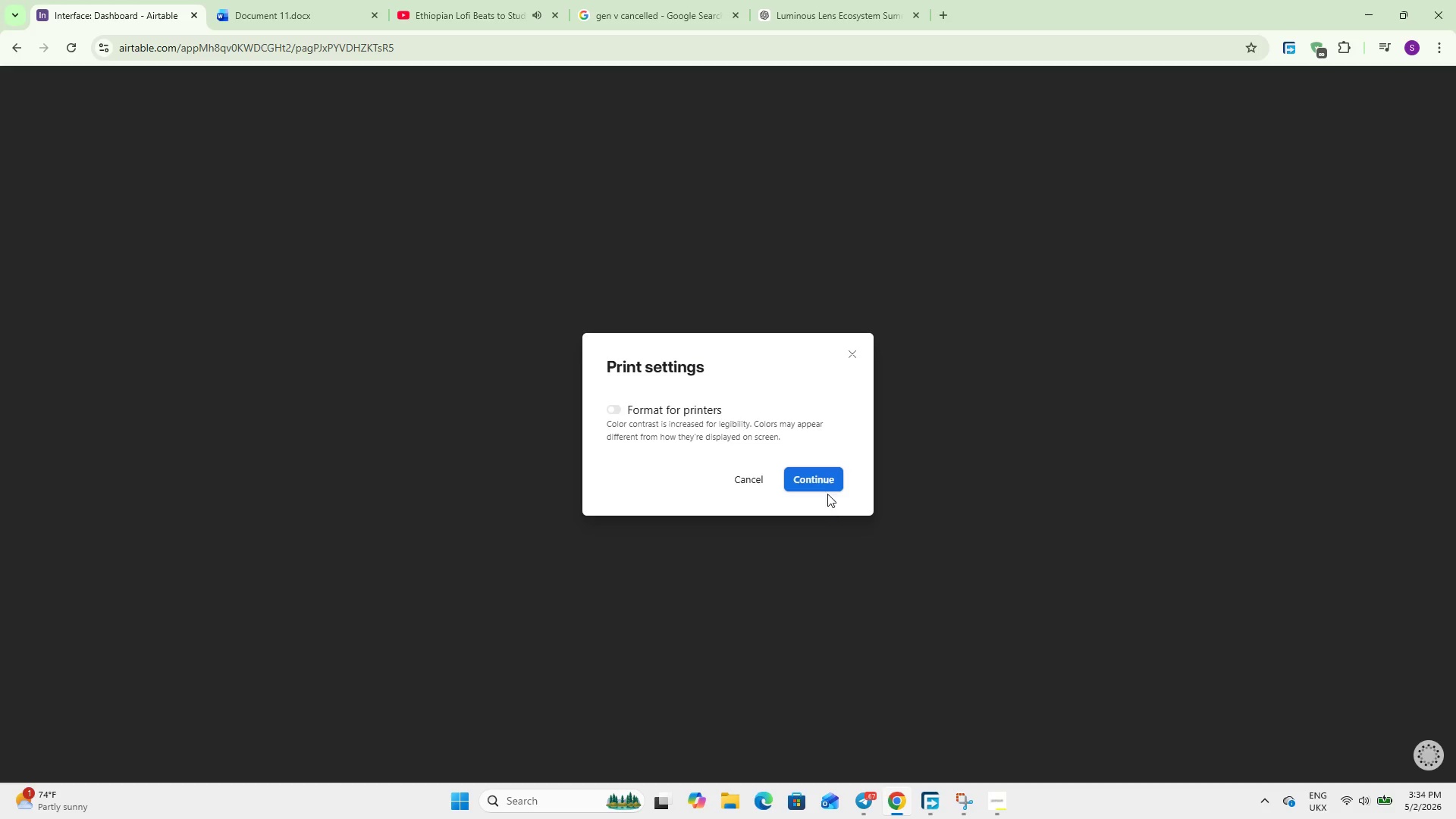 
left_click([824, 479])
 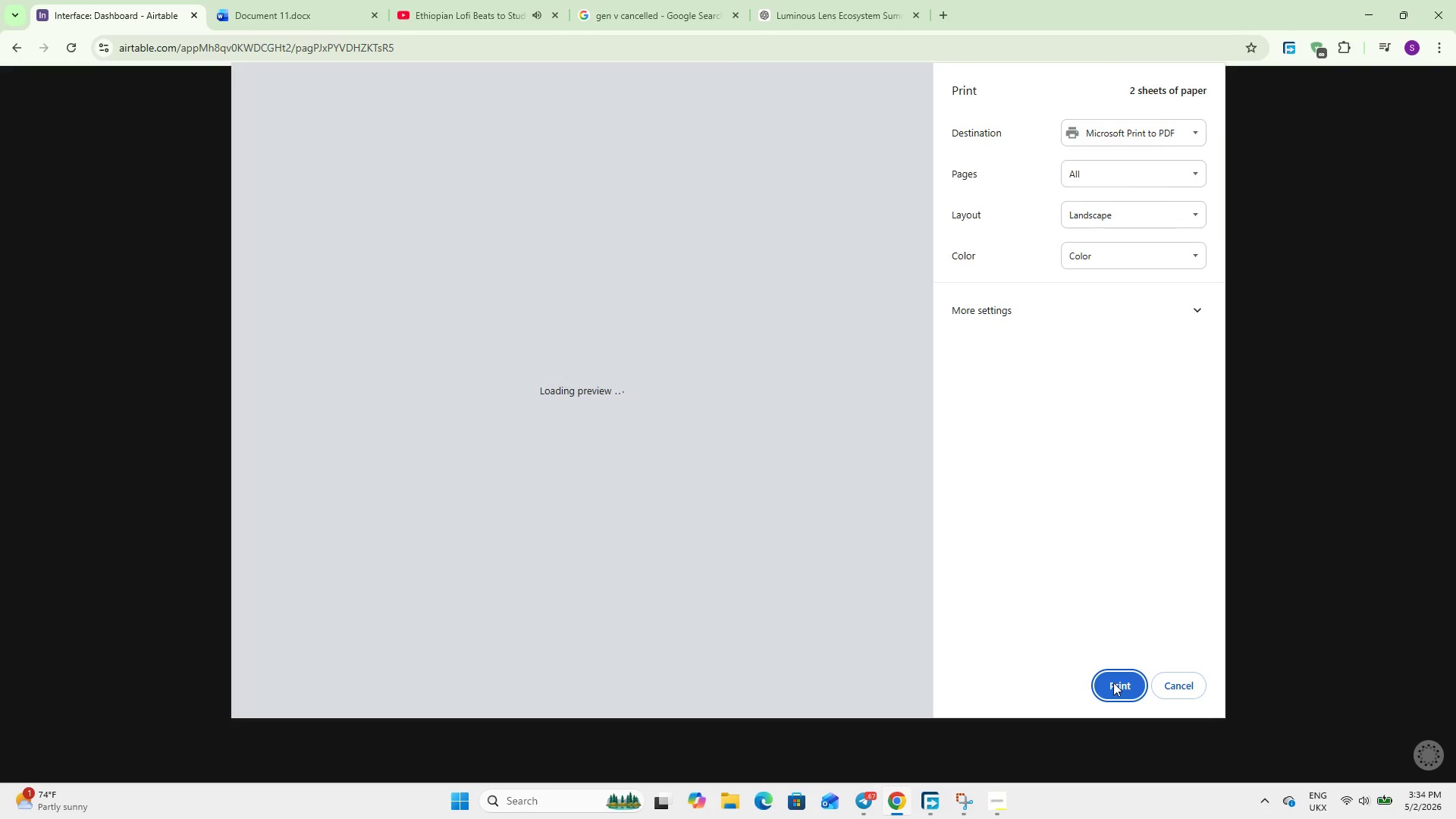 
left_click([1113, 682])
 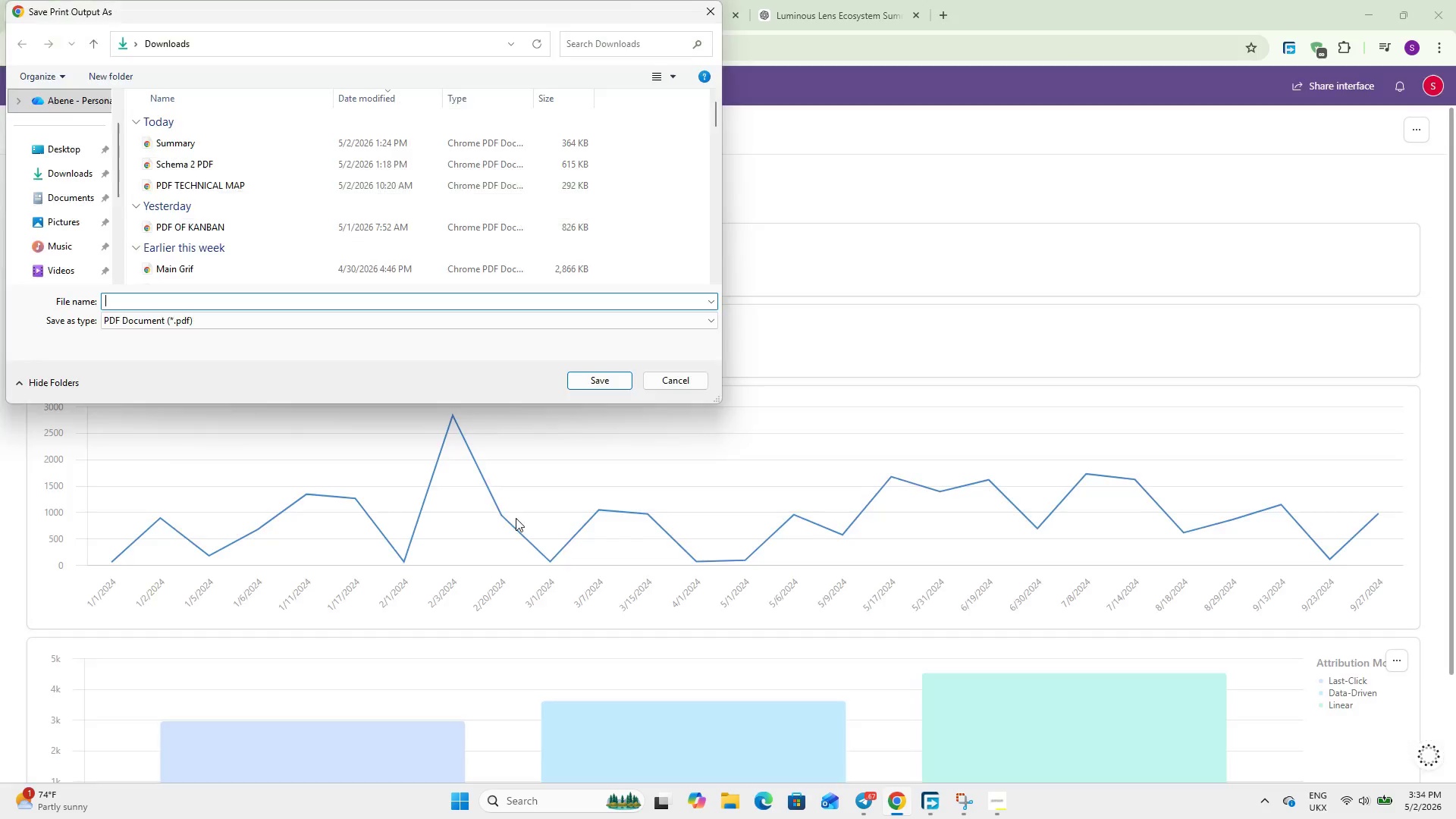 
type(Finace Dashboard)
 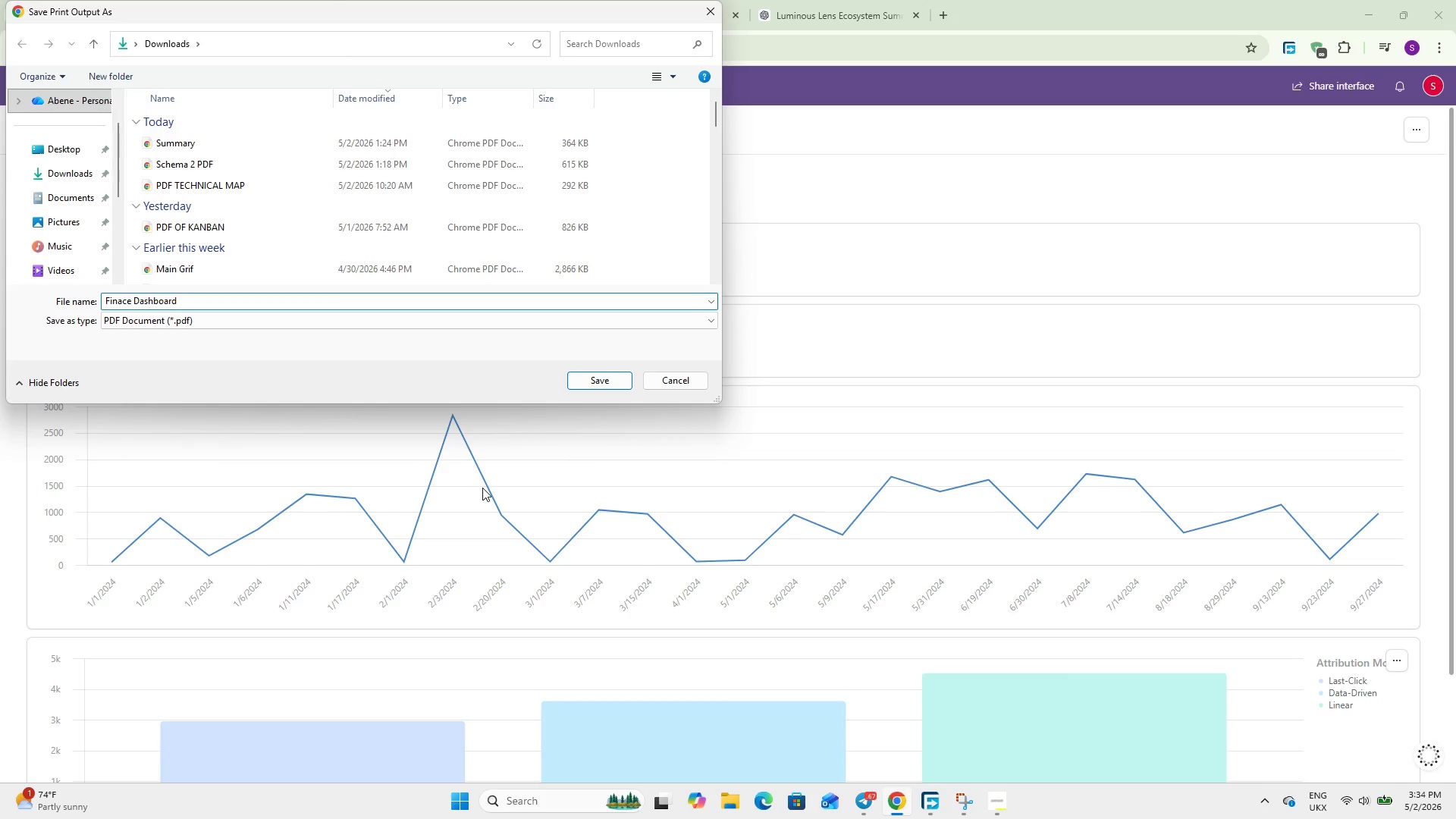 
type( Interface)
 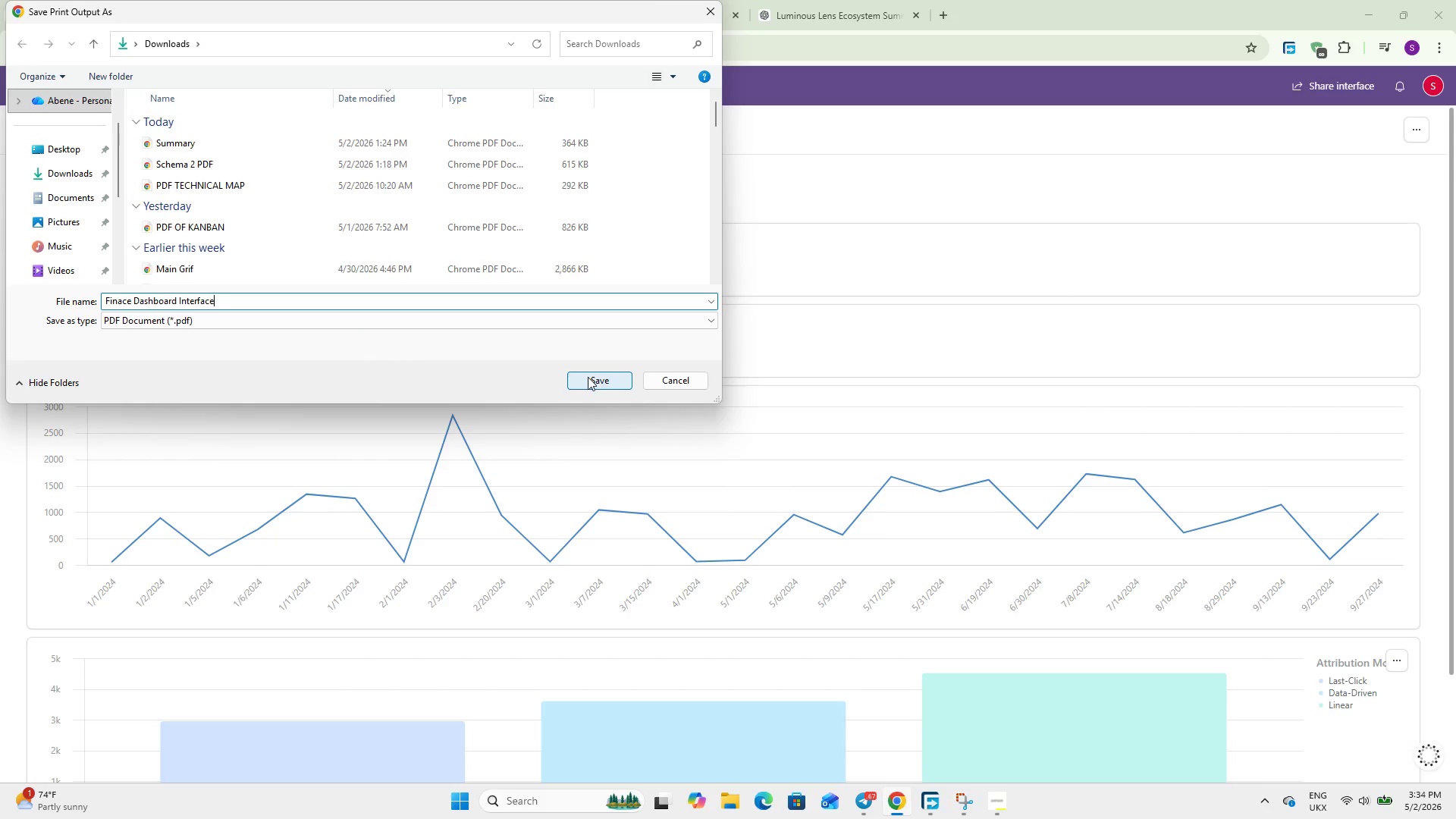 
key(Enter)
 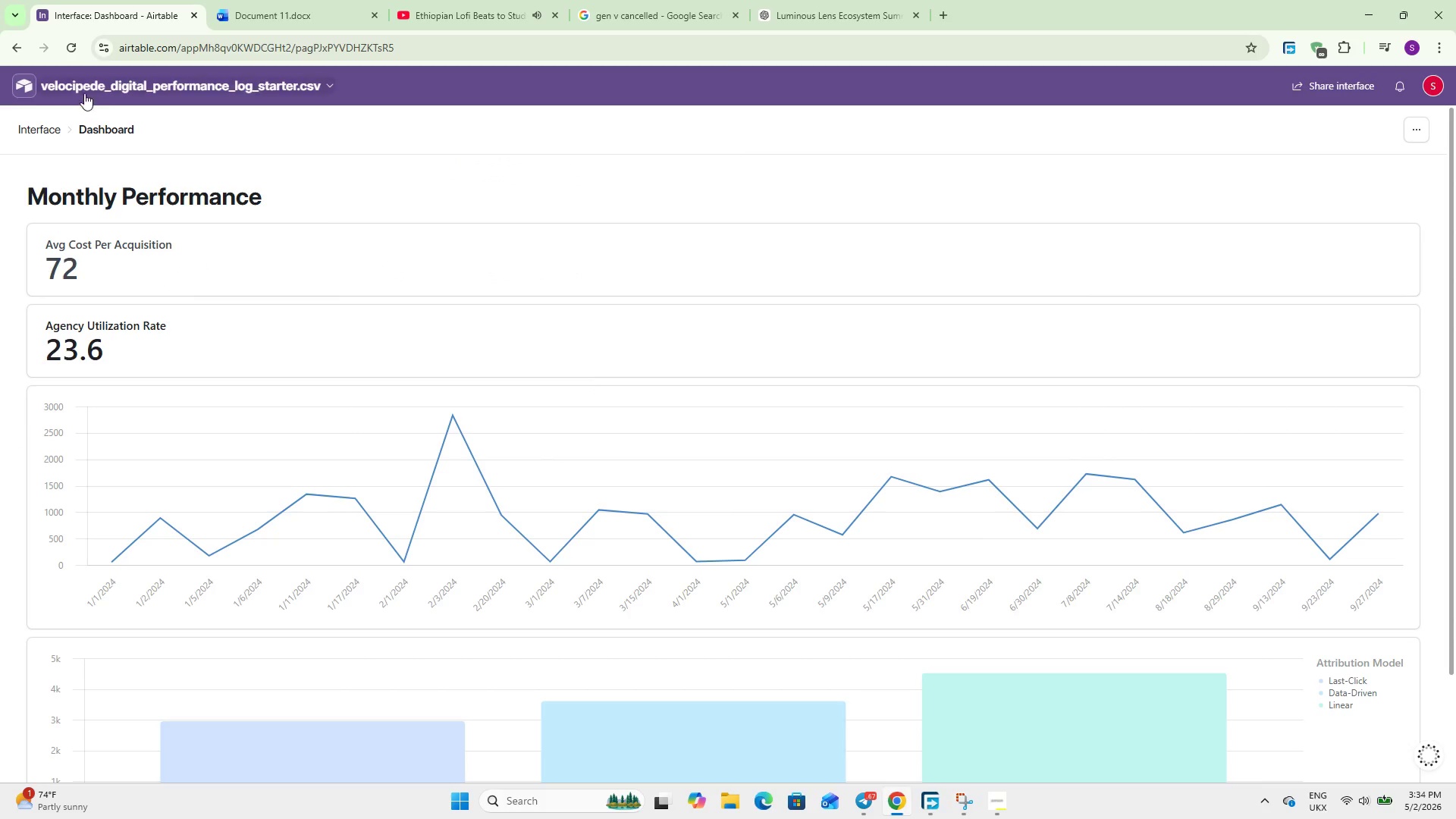 